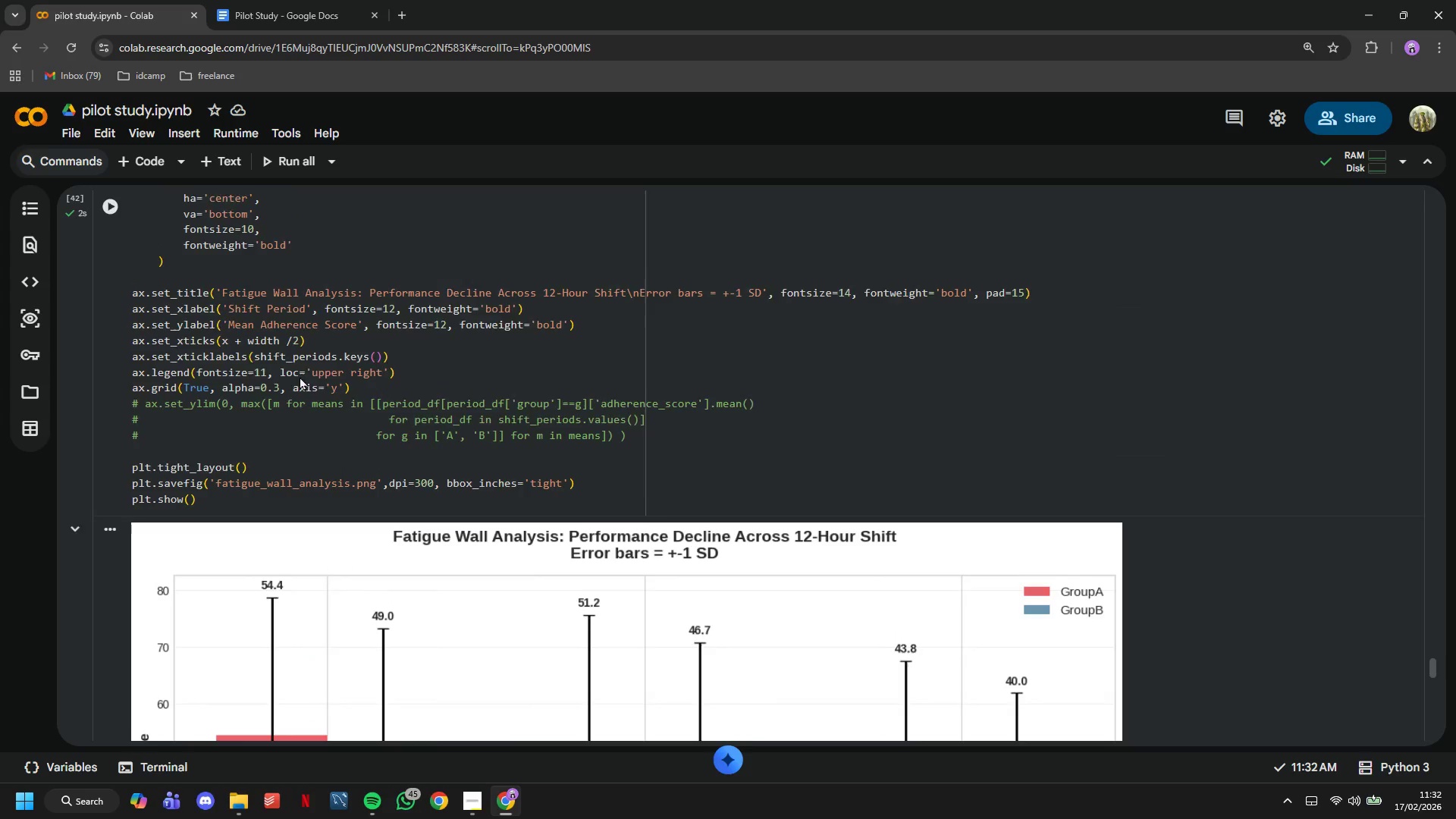 
scroll: coordinate [300, 376], scroll_direction: down, amount: 1.0
 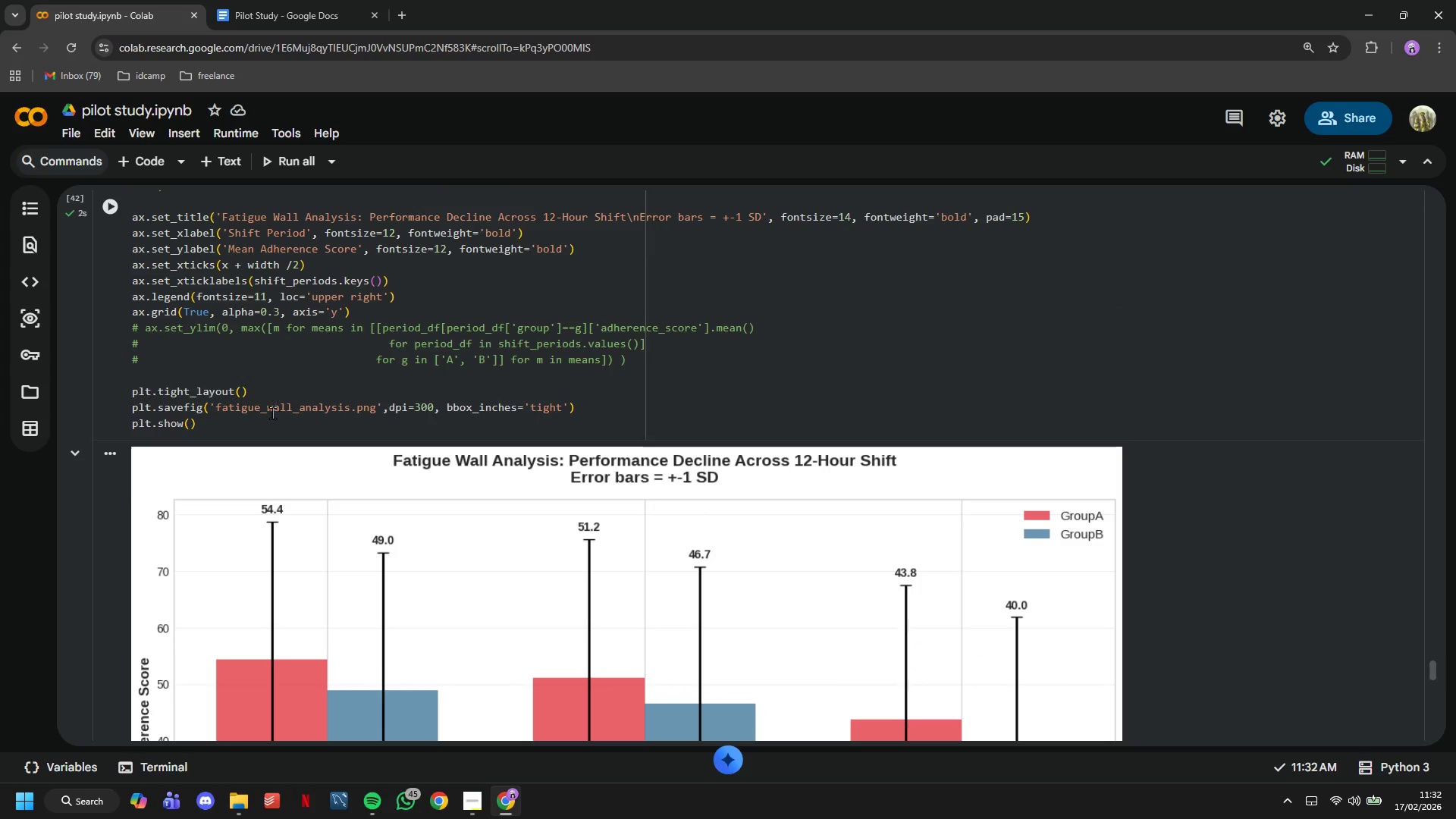 
left_click([271, 414])
 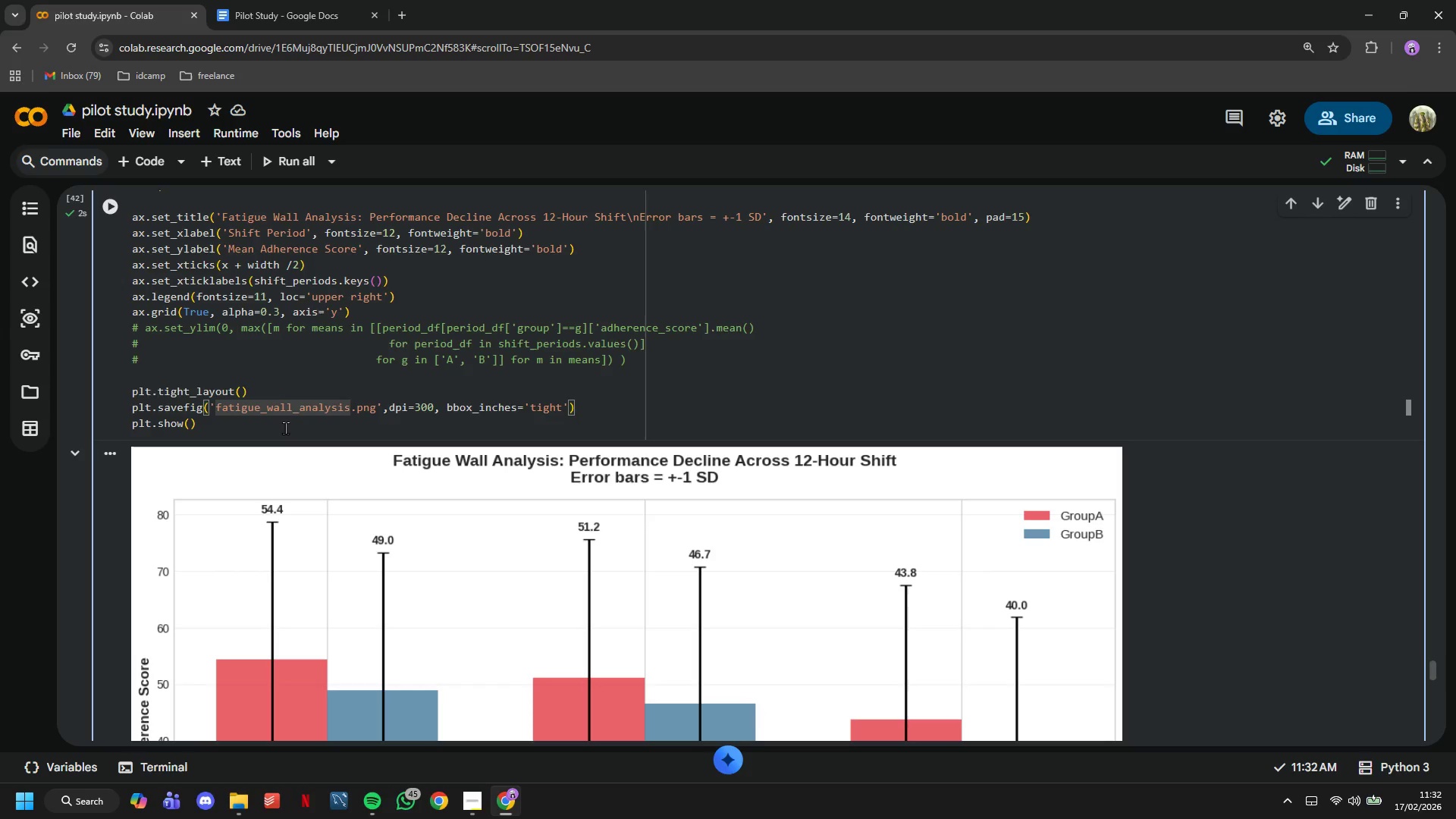 
left_click([285, 428])
 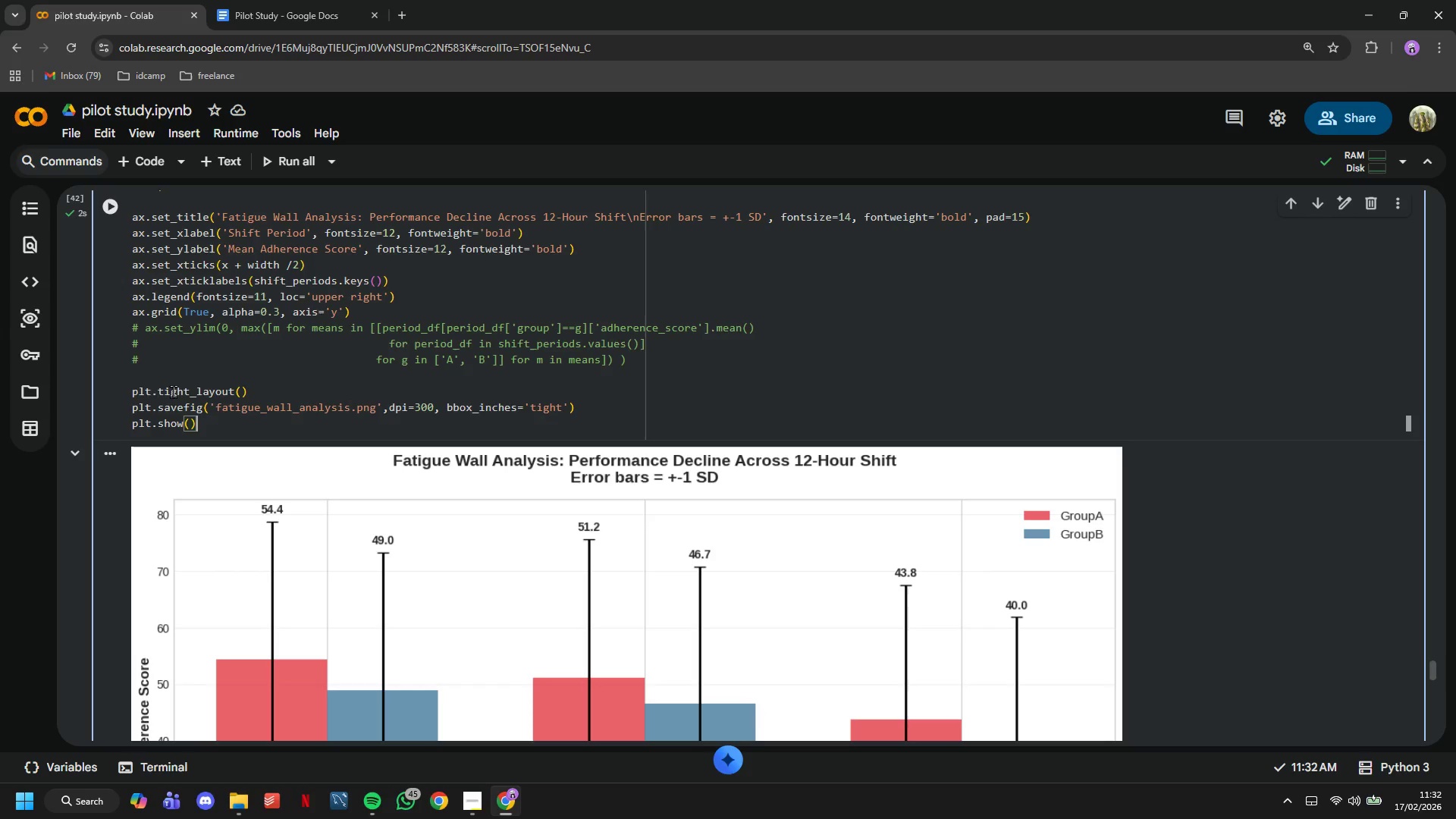 
scroll: coordinate [279, 461], scroll_direction: down, amount: 18.0
 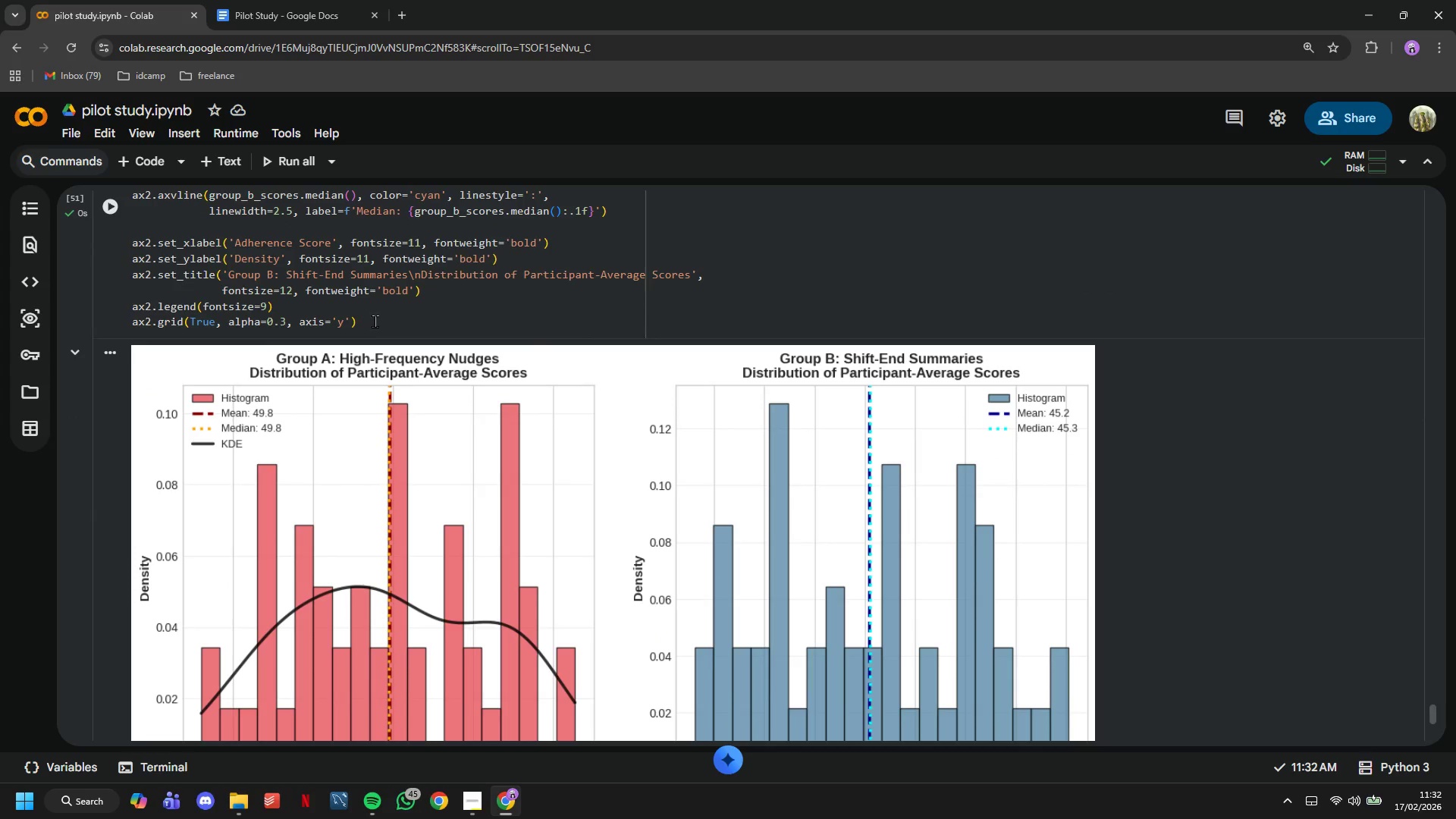 
left_click_drag(start_coordinate=[386, 319], to_coordinate=[391, 318])
 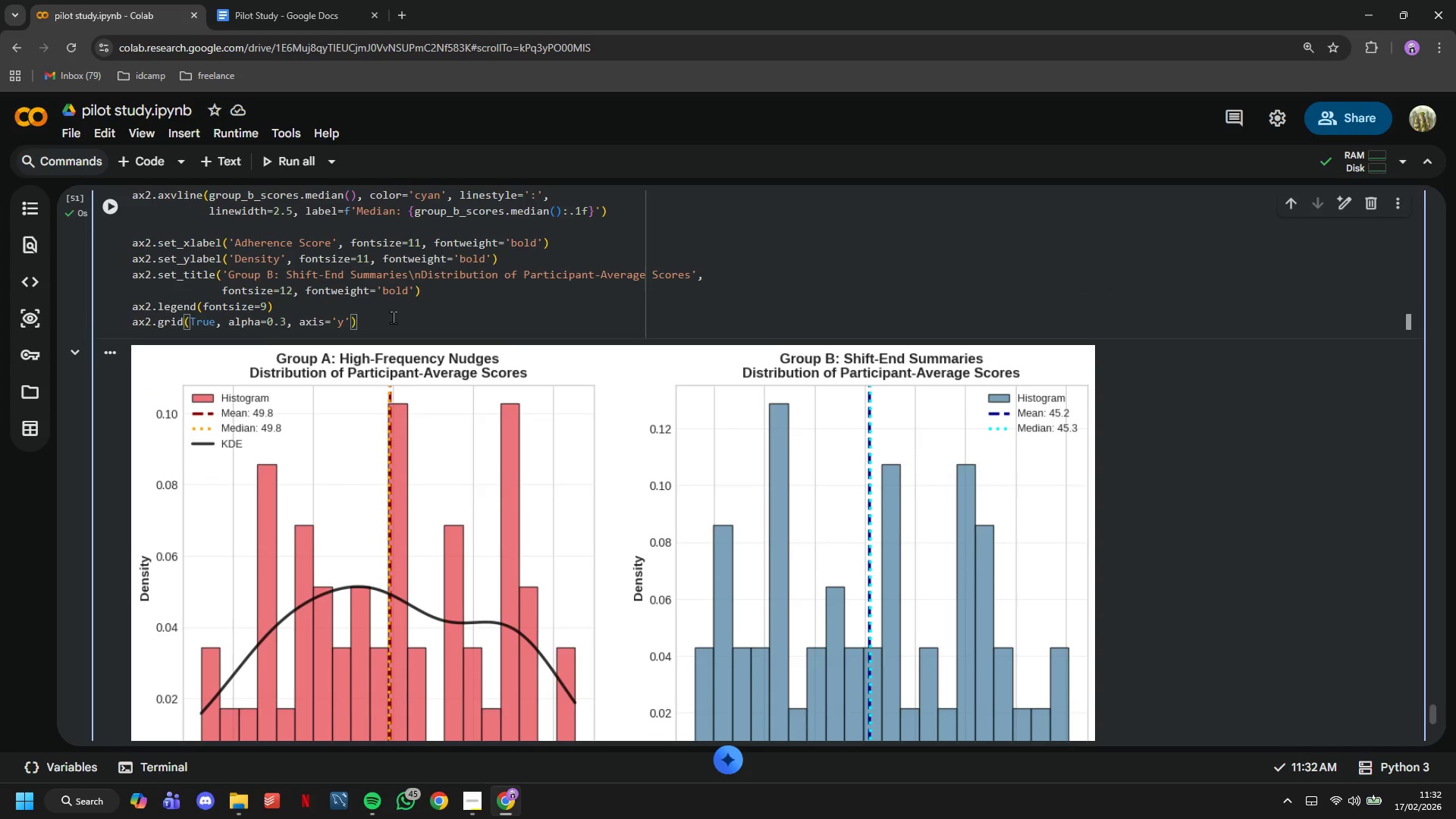 
key(Enter)
 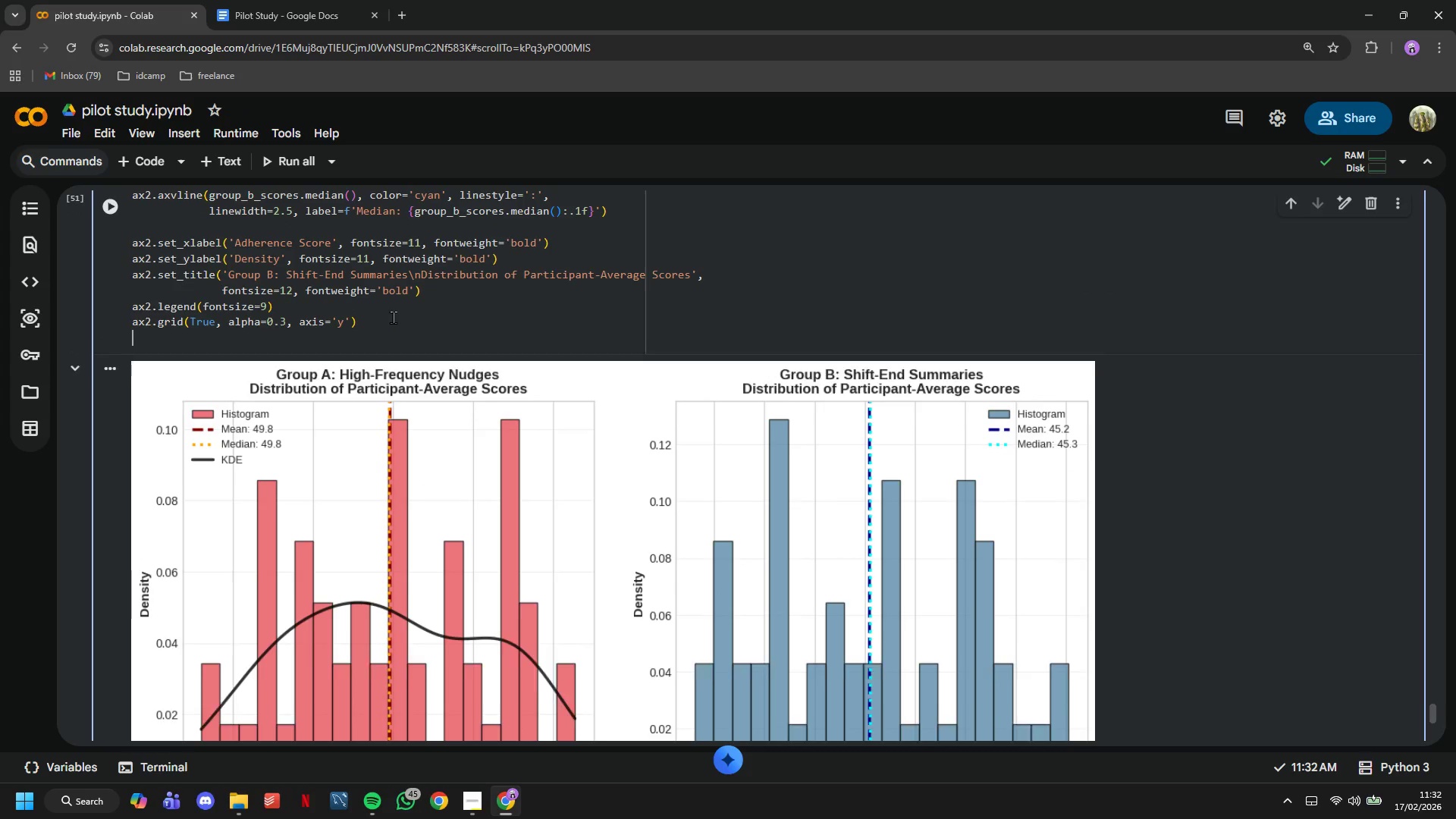 
key(Enter)
 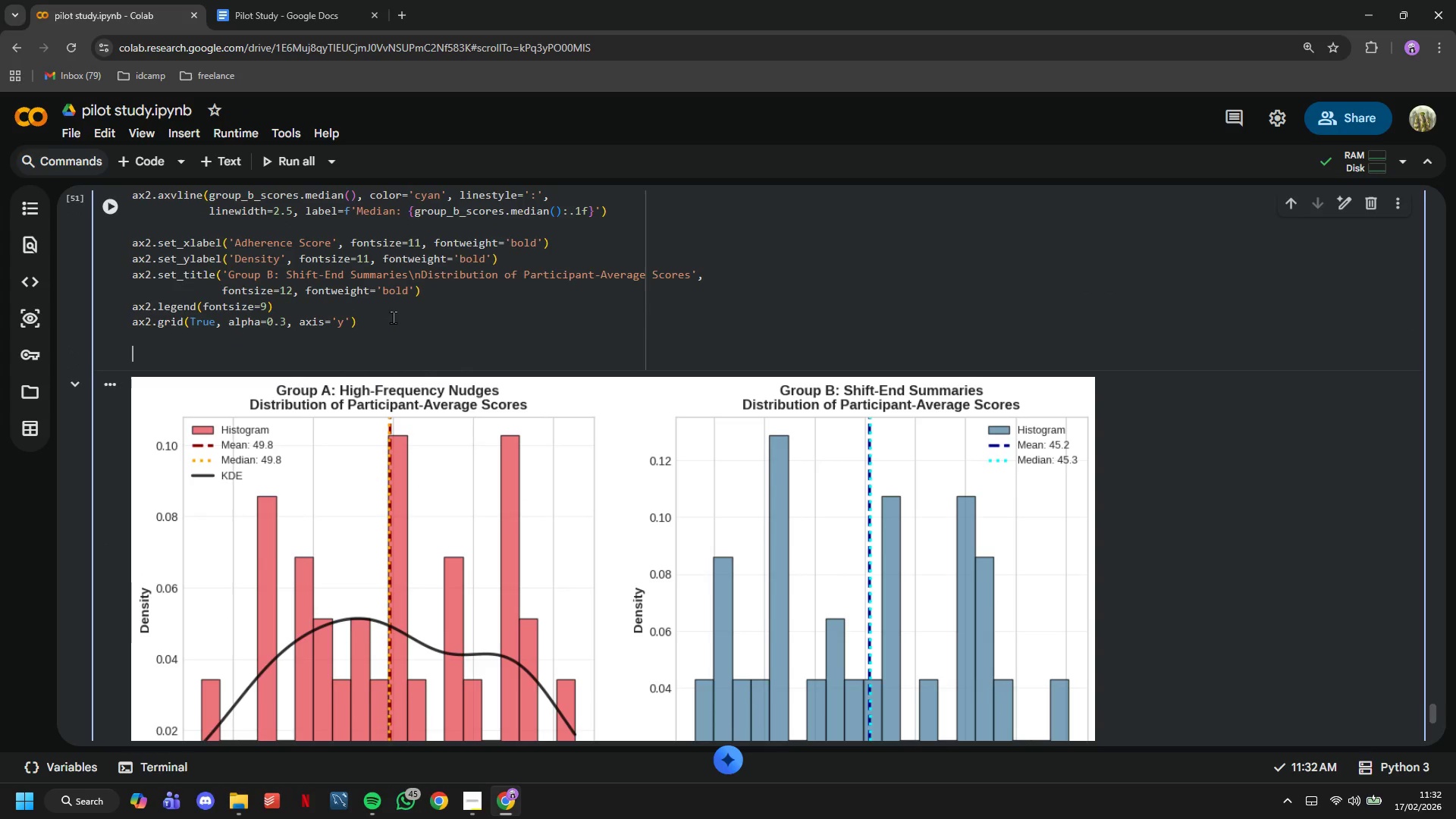 
type(plt.tight_layout()
 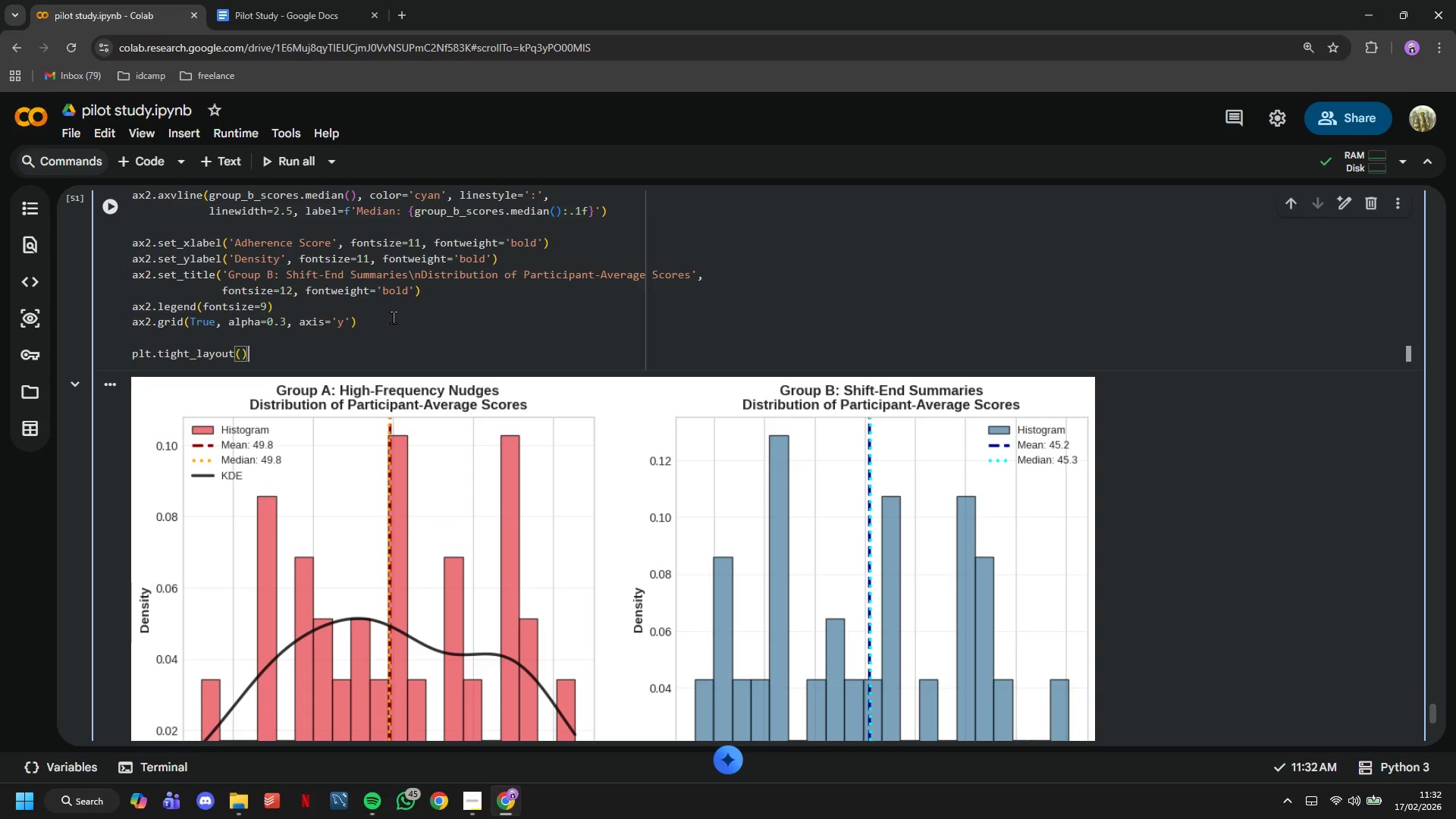 
 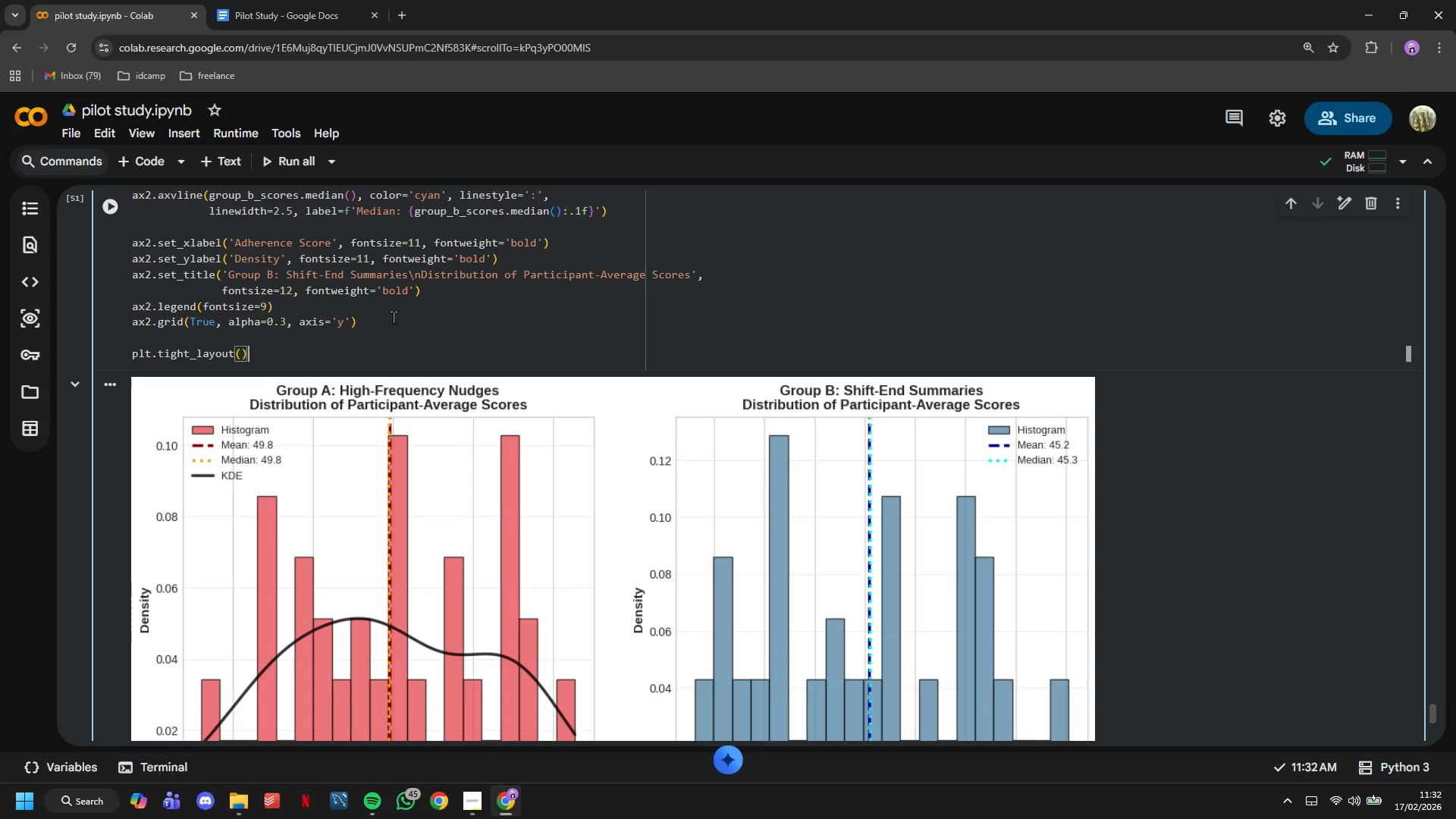 
key(ArrowRight)
 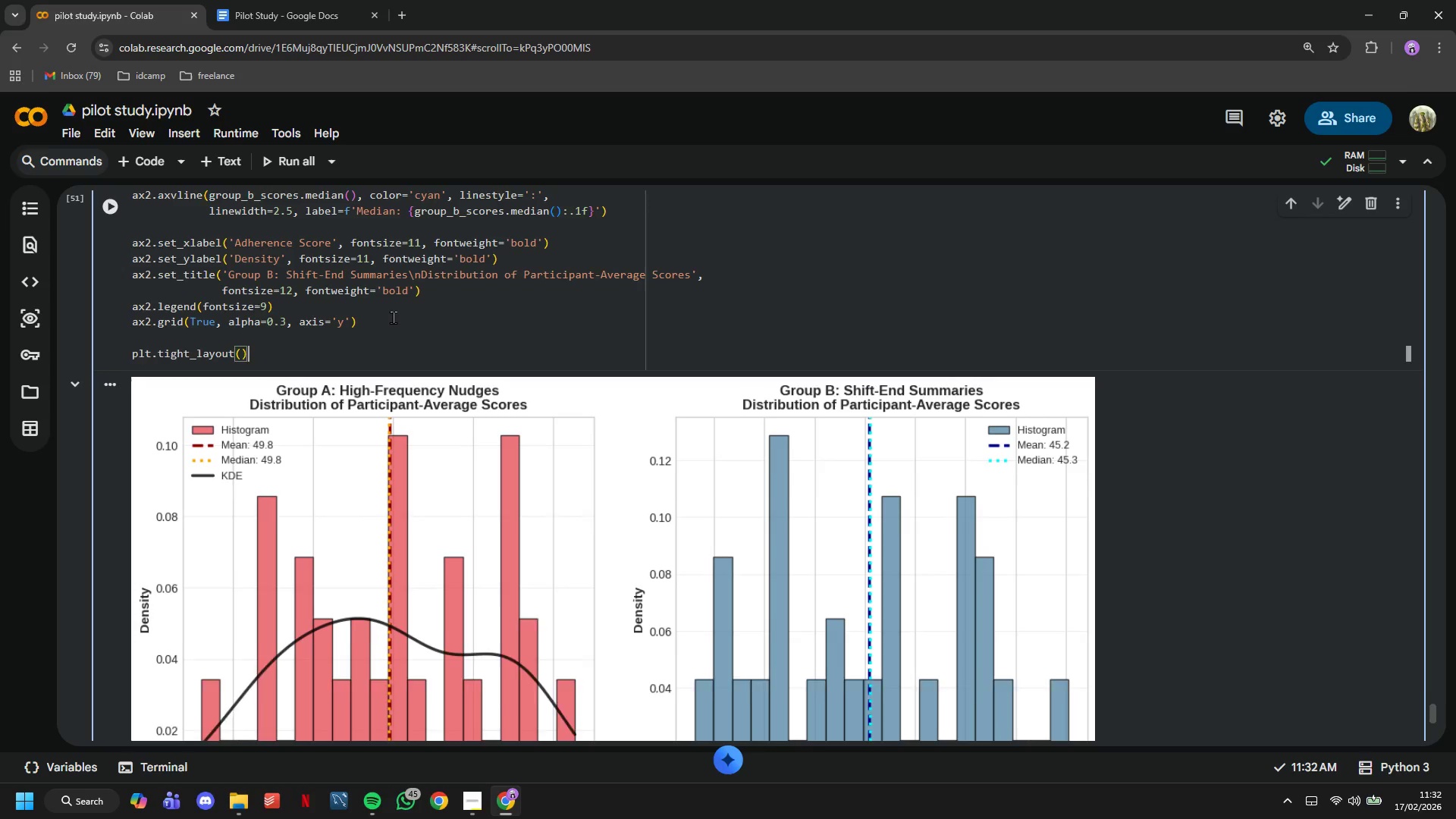 
key(Enter)
 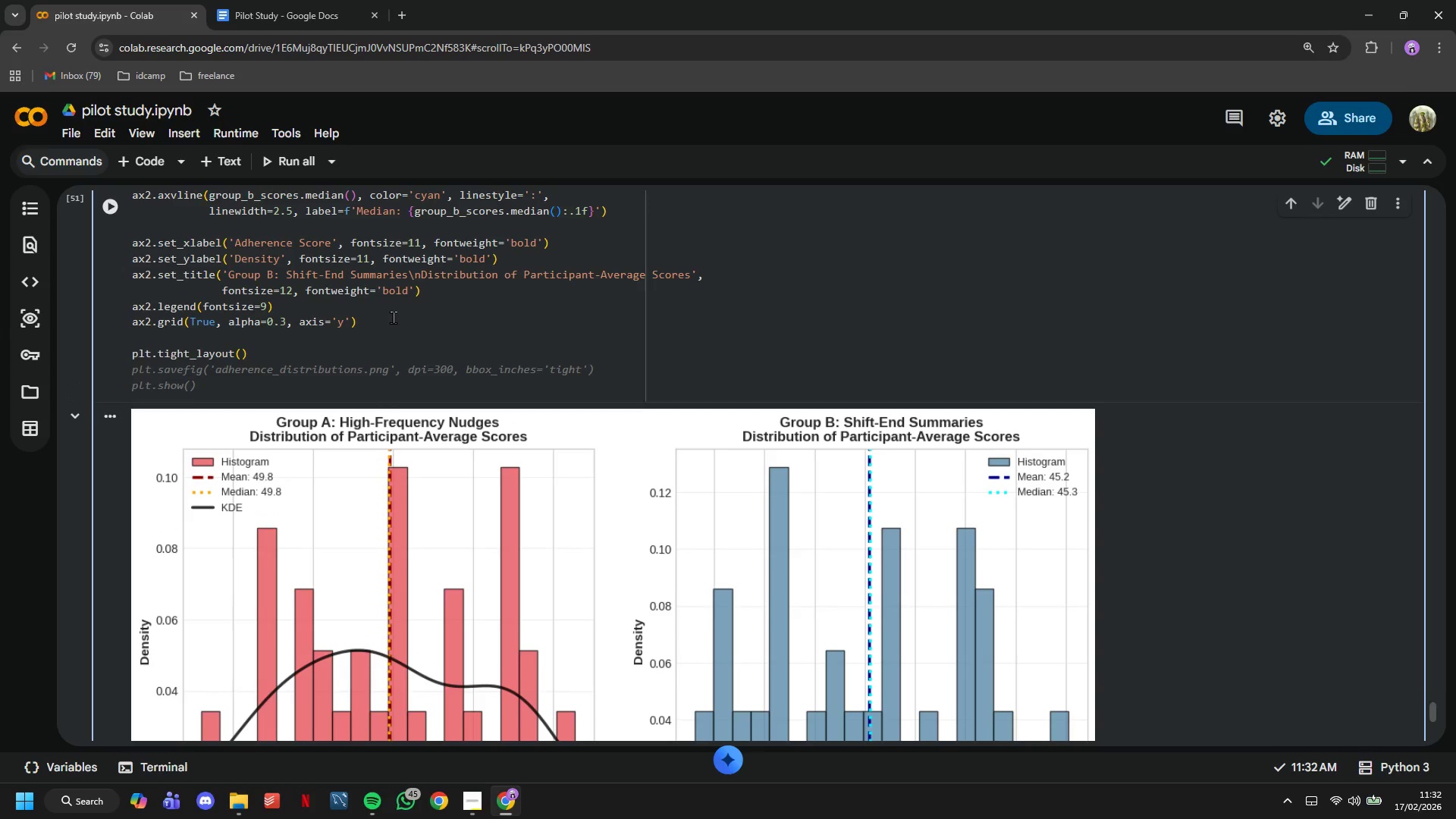 
type(plt.savefug('statistical_i)
key(Backspace)
type(disti)
key(Backspace)
type(ribution.png)
 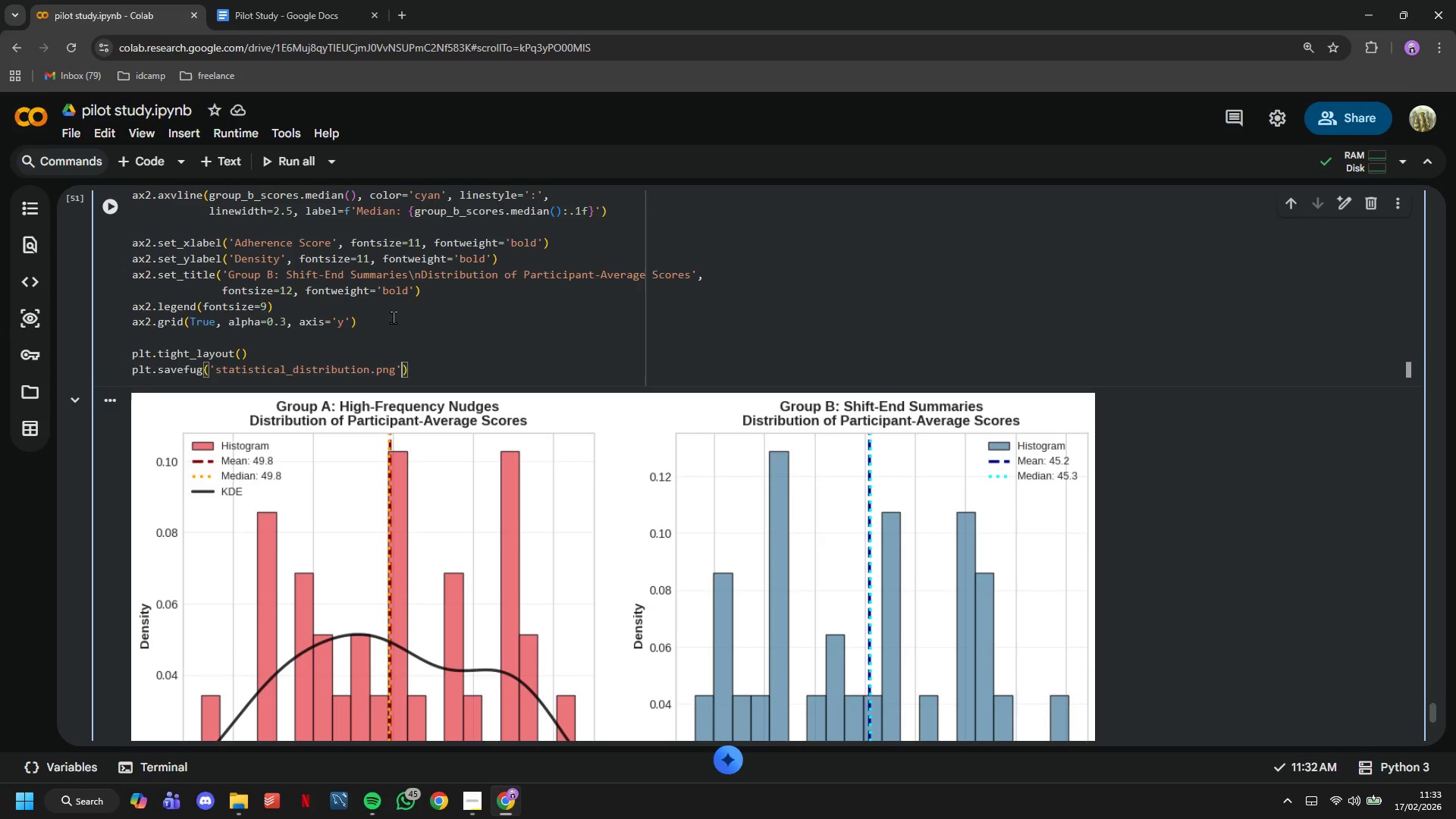 
 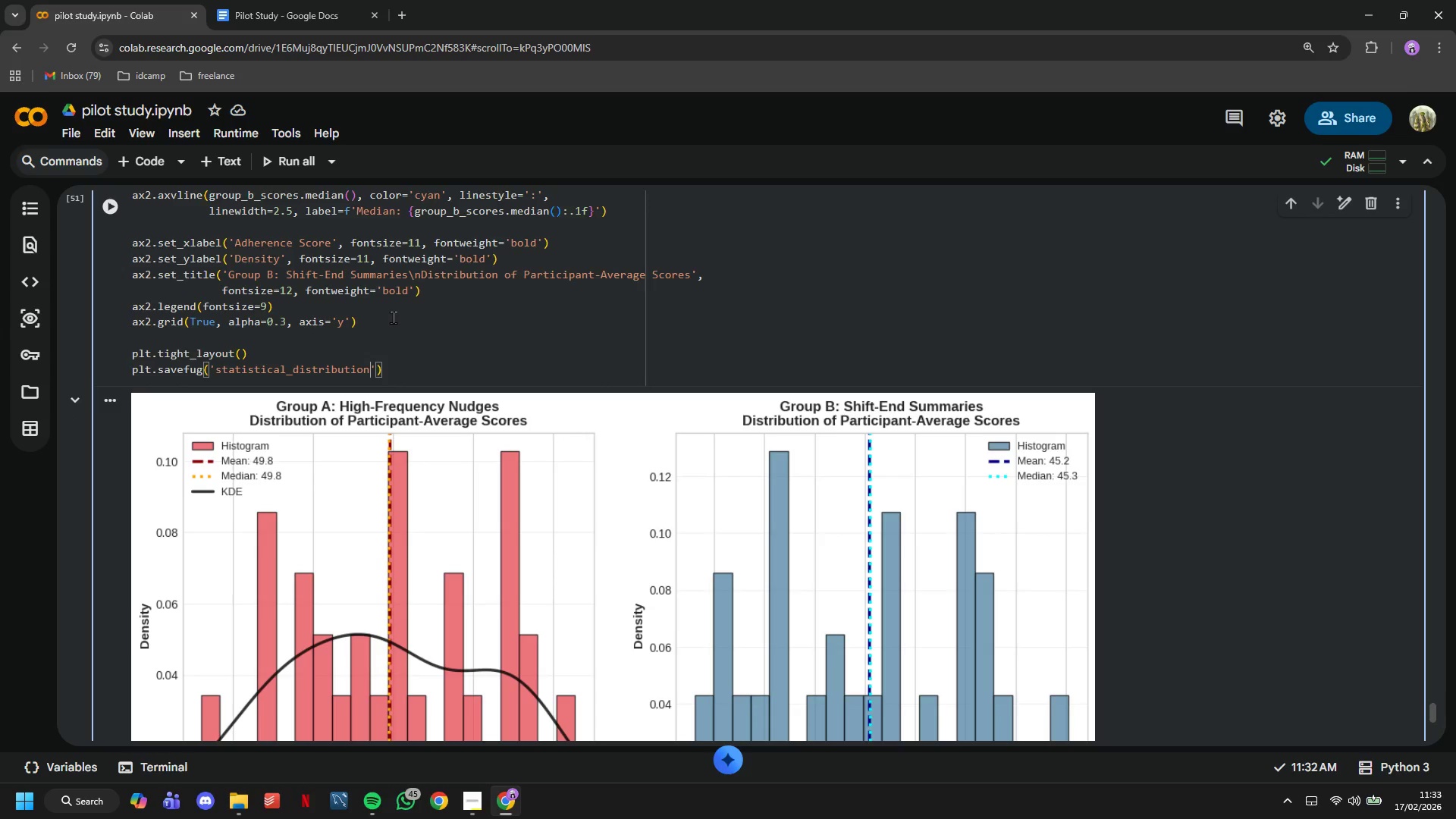 
key(ArrowRight)
 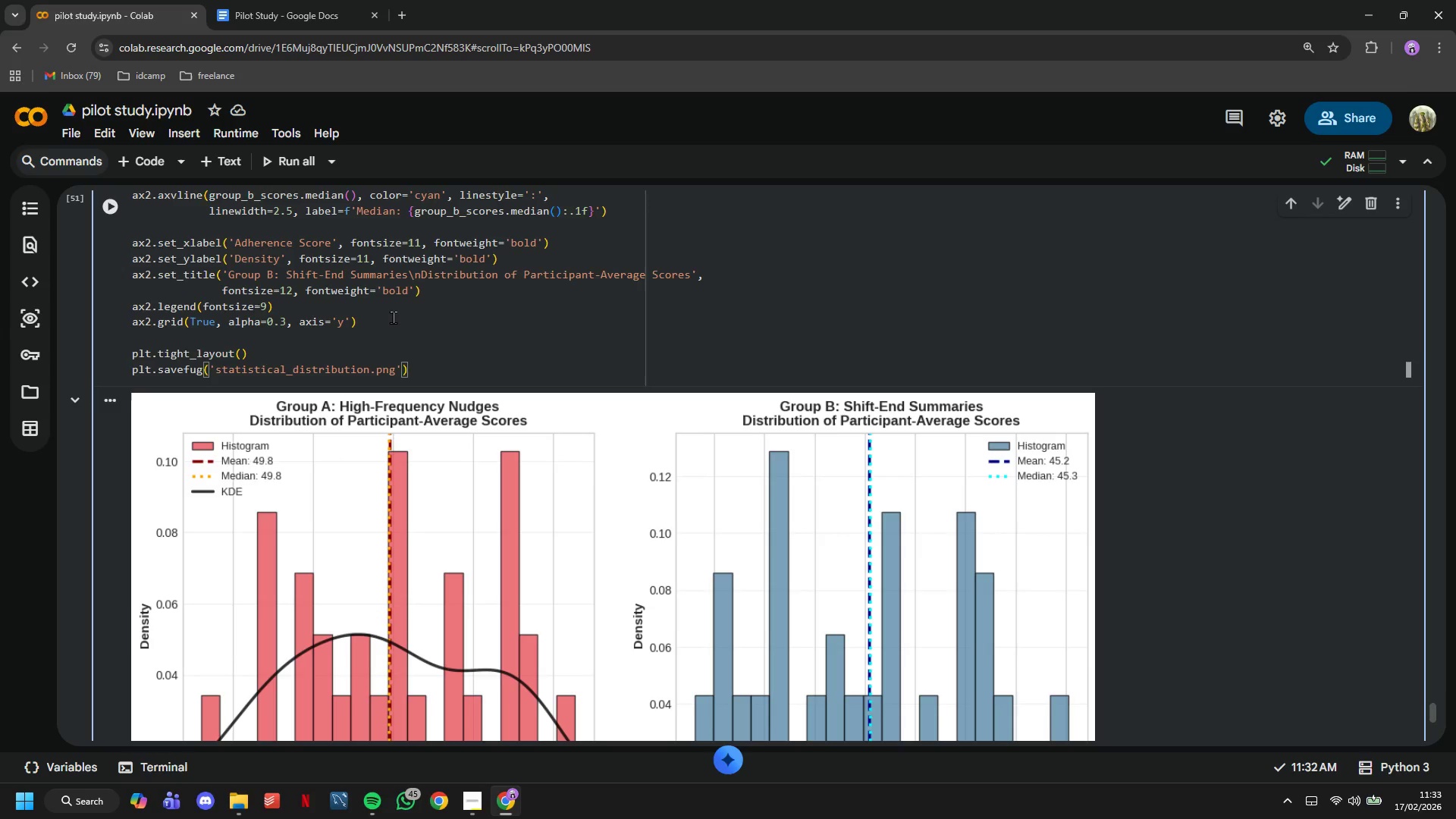 
type(, dpi=300, bbox_inches='tight)
 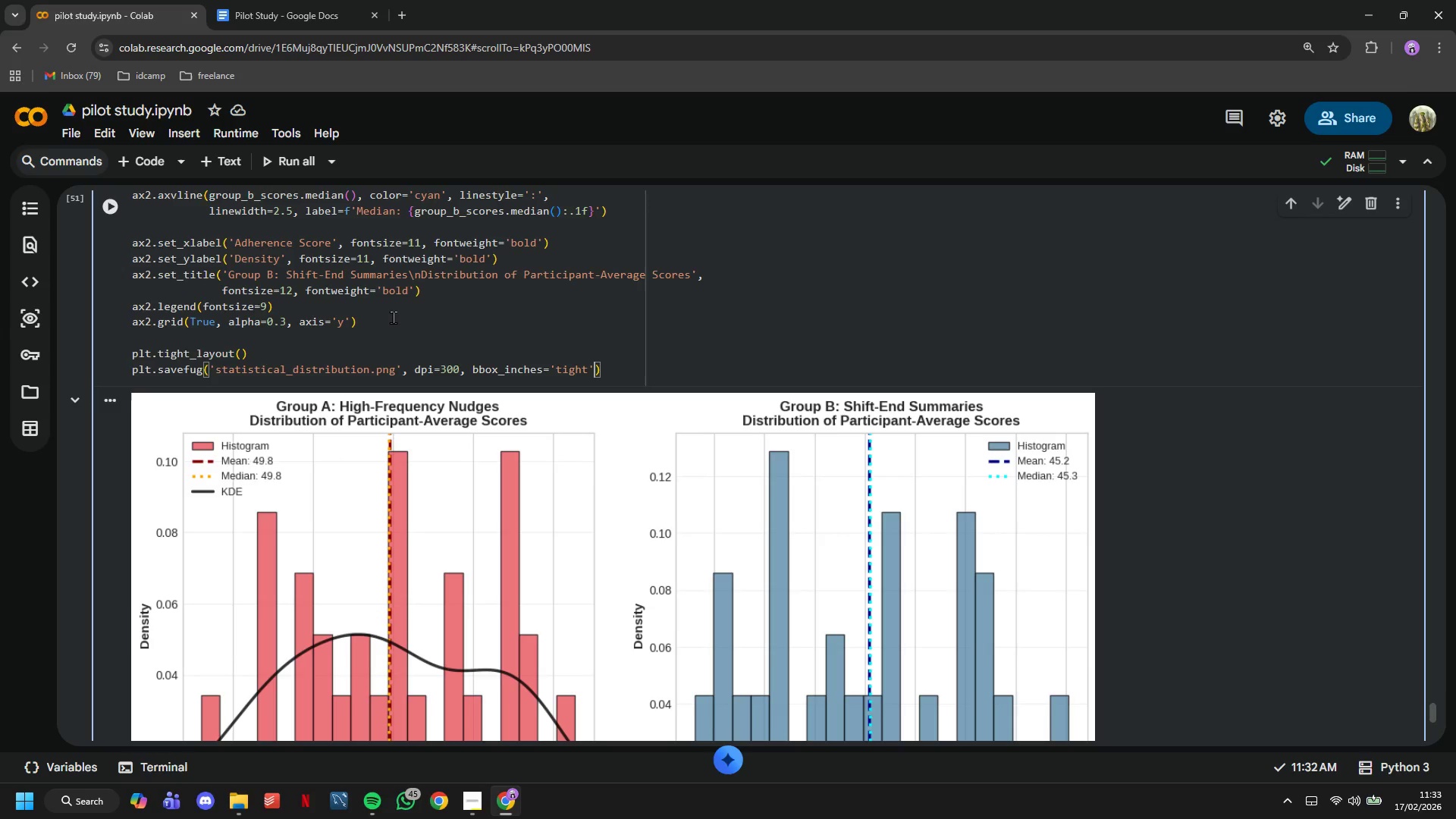 
key(ArrowRight)
 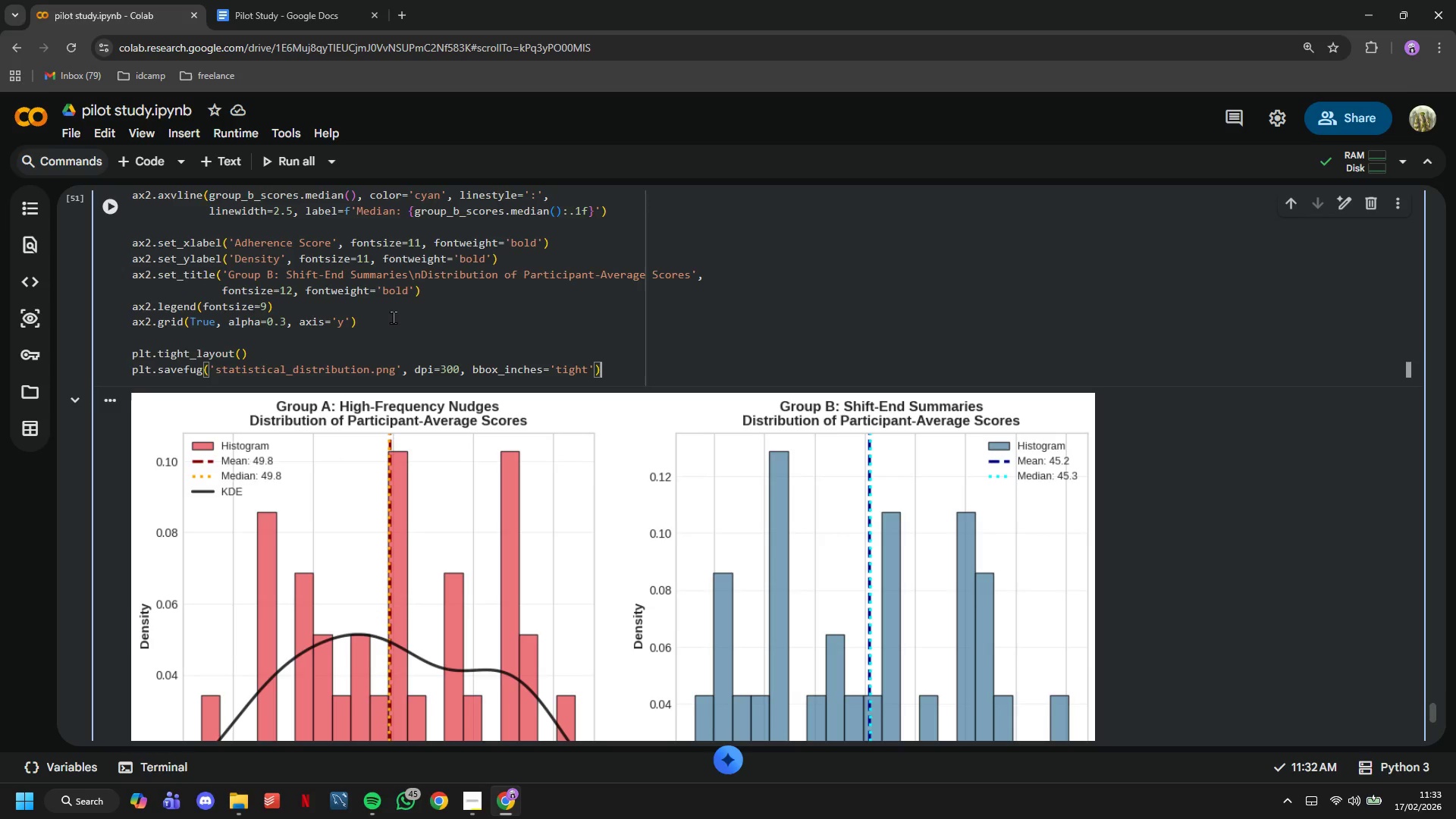 
key(ArrowRight)
 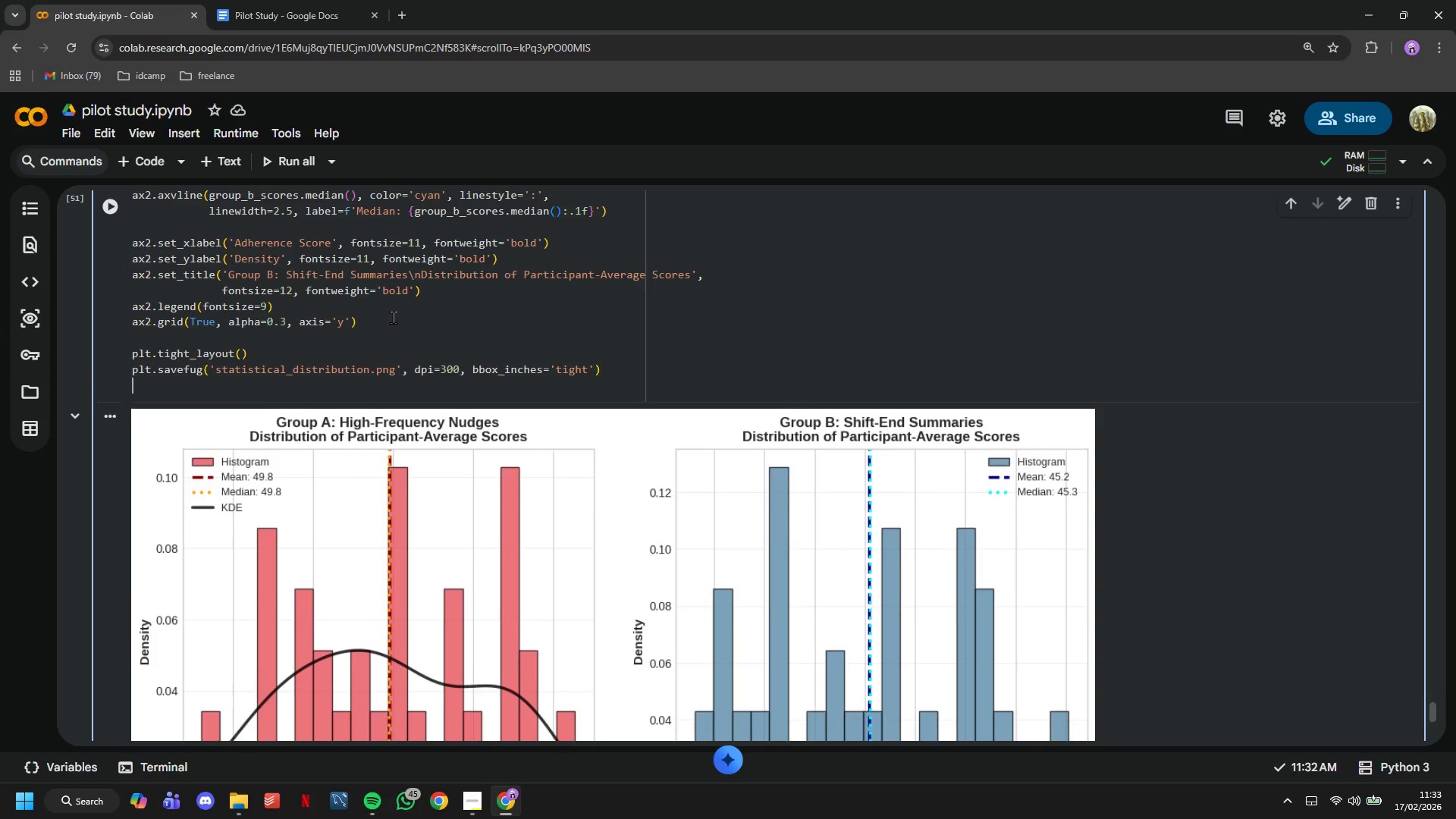 
key(Enter)
 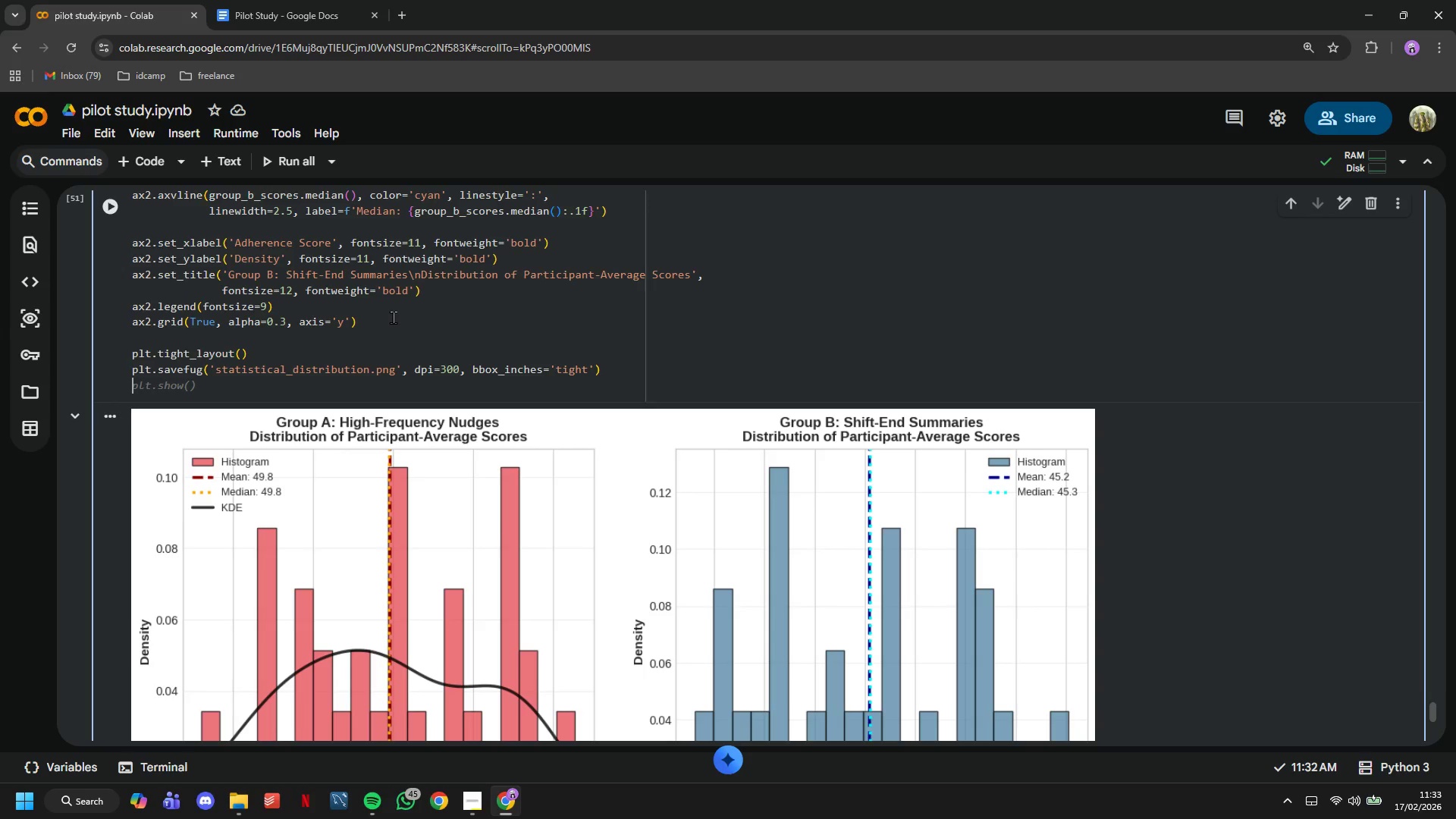 
type(plt.show()
 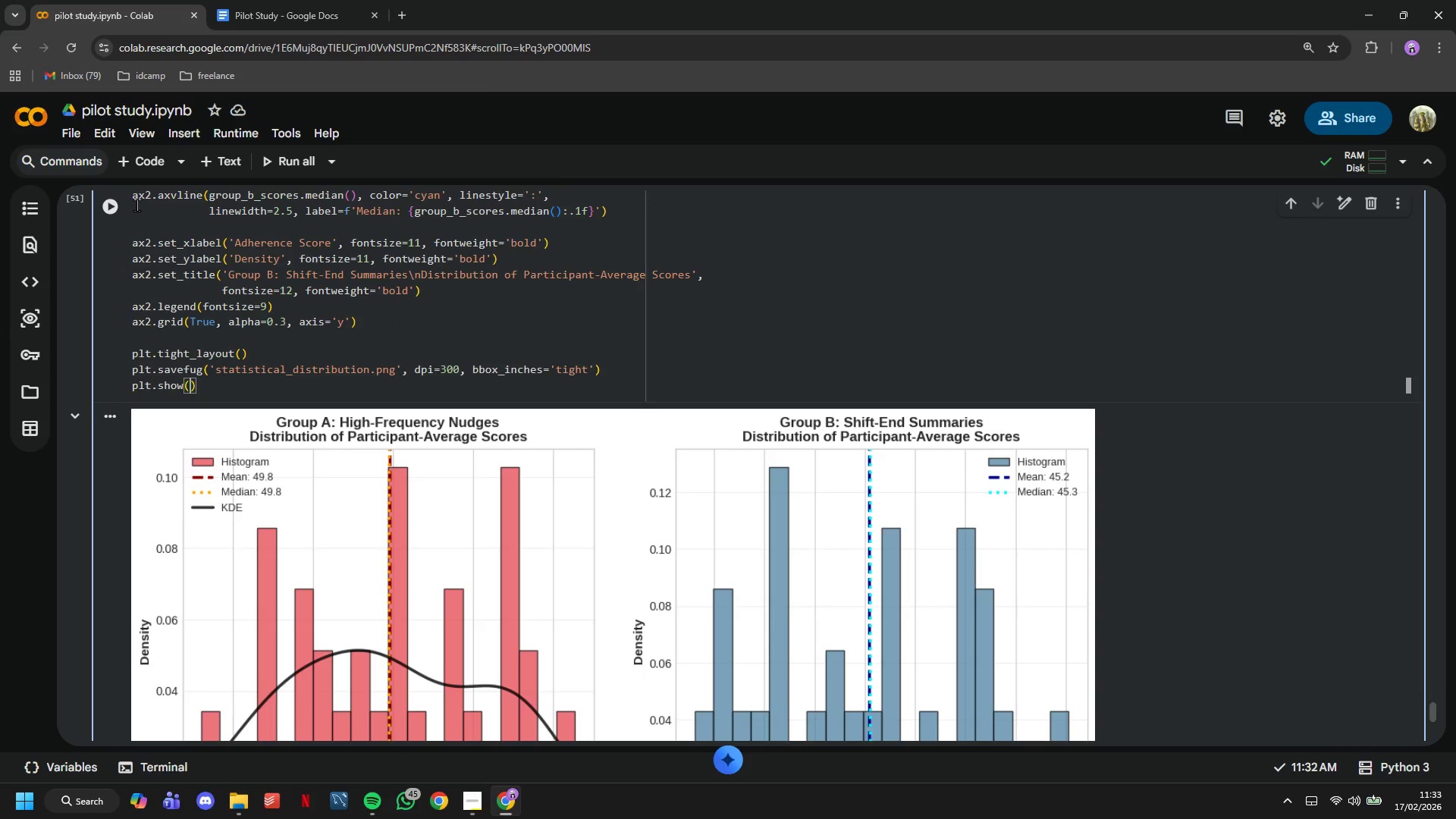 
left_click([118, 200])
 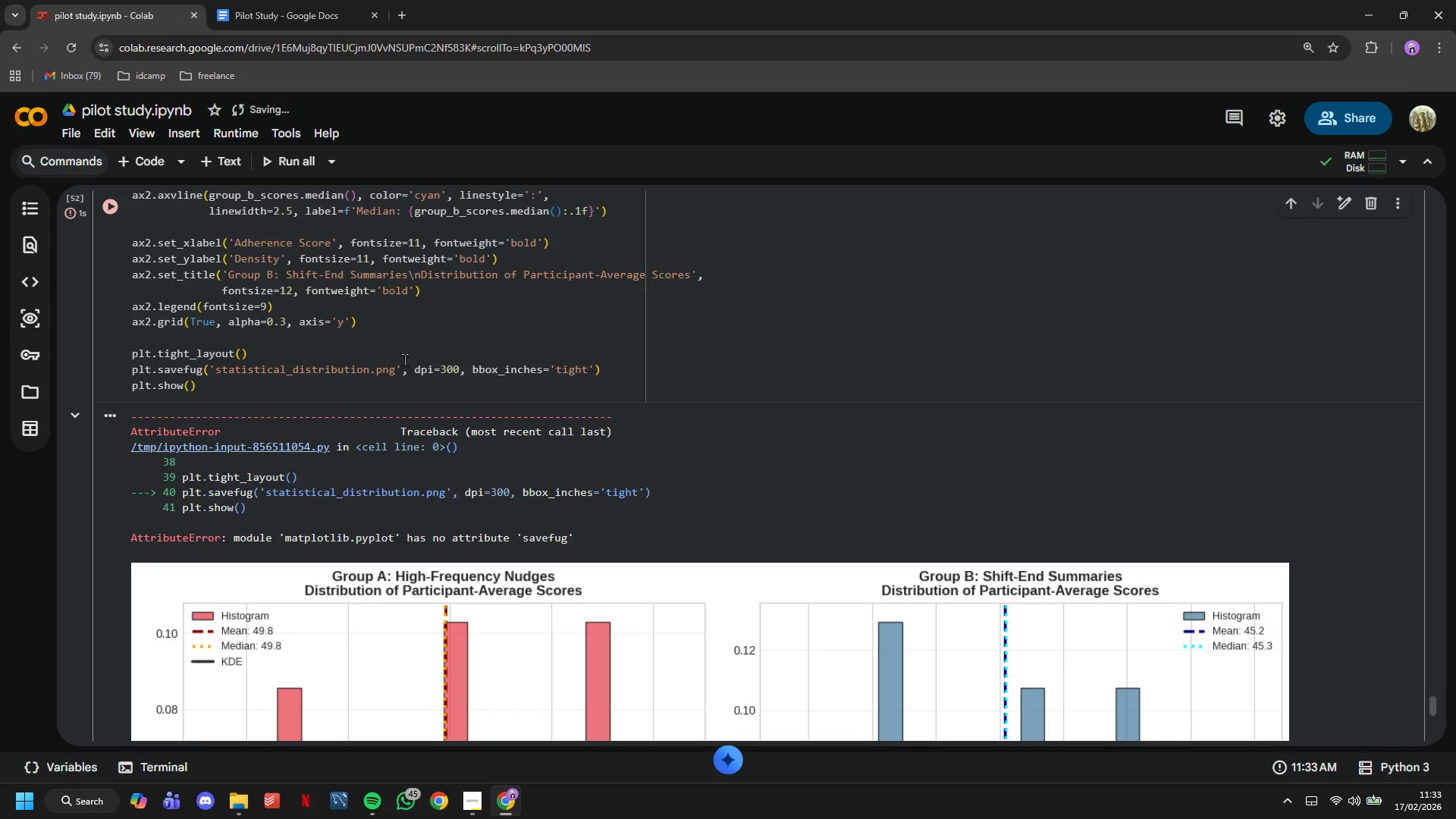 
left_click([190, 373])
 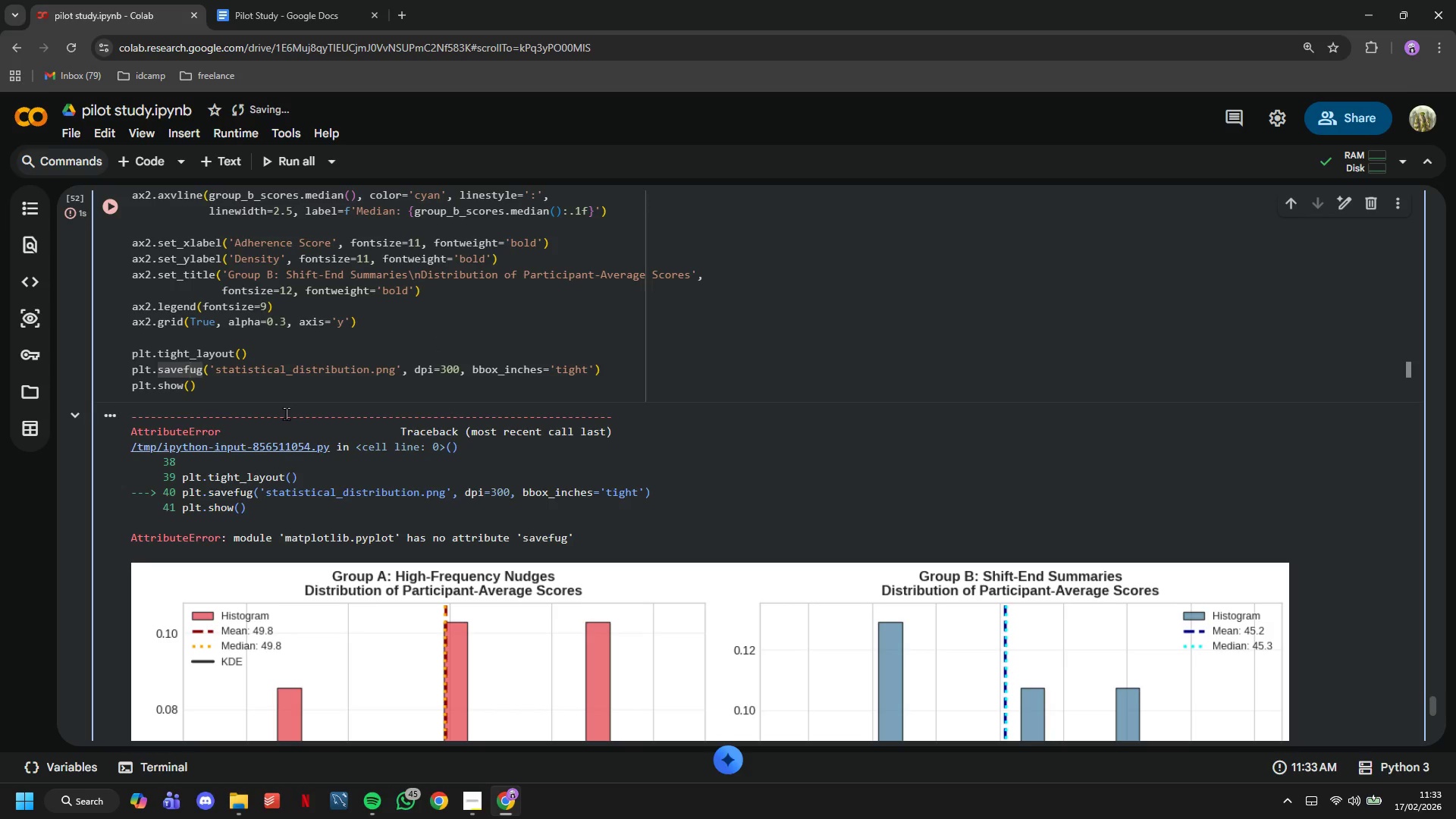 
key(ArrowRight)
 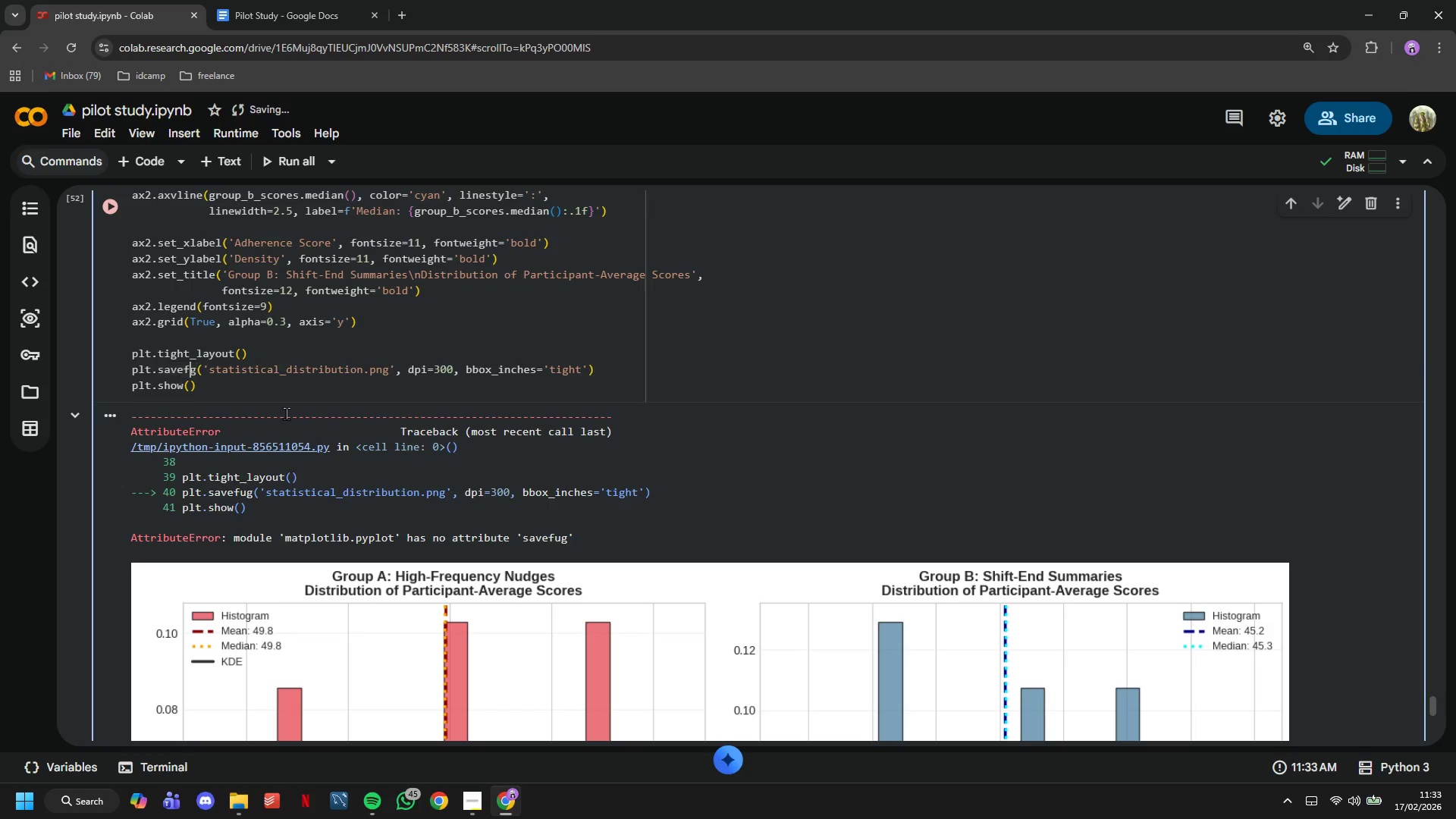 
key(Backspace)
 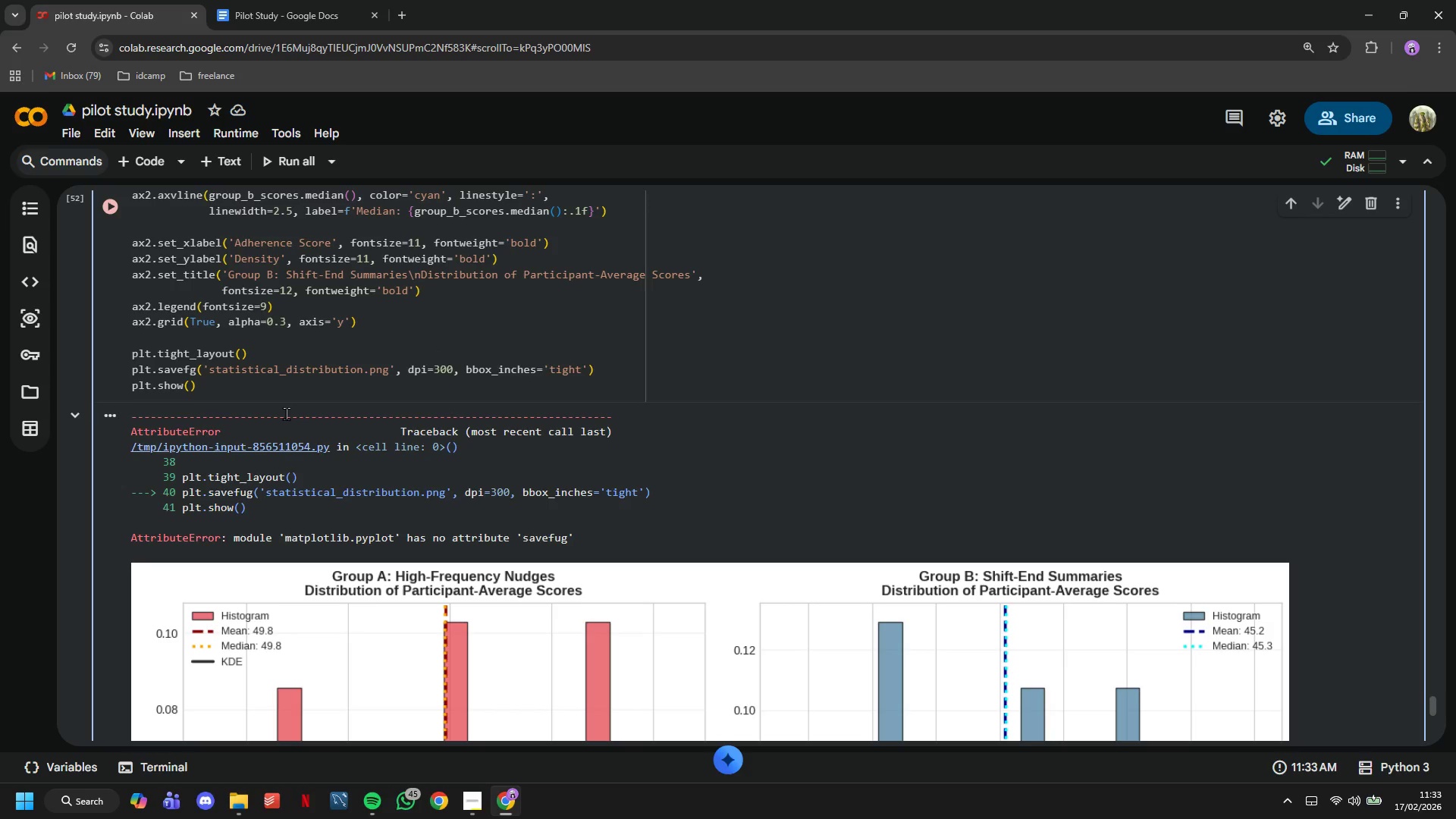 
key(I)
 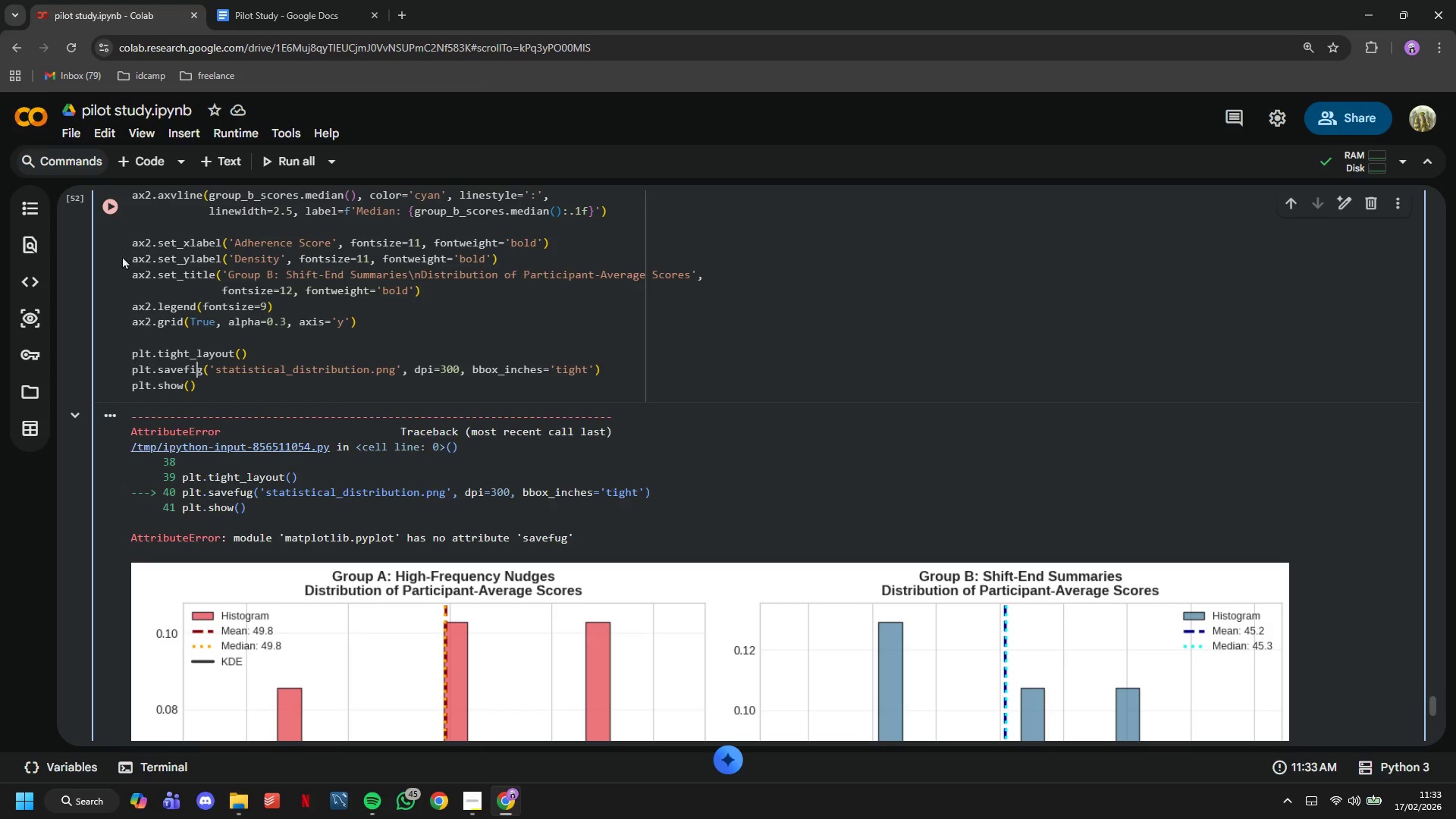 
left_click([110, 214])
 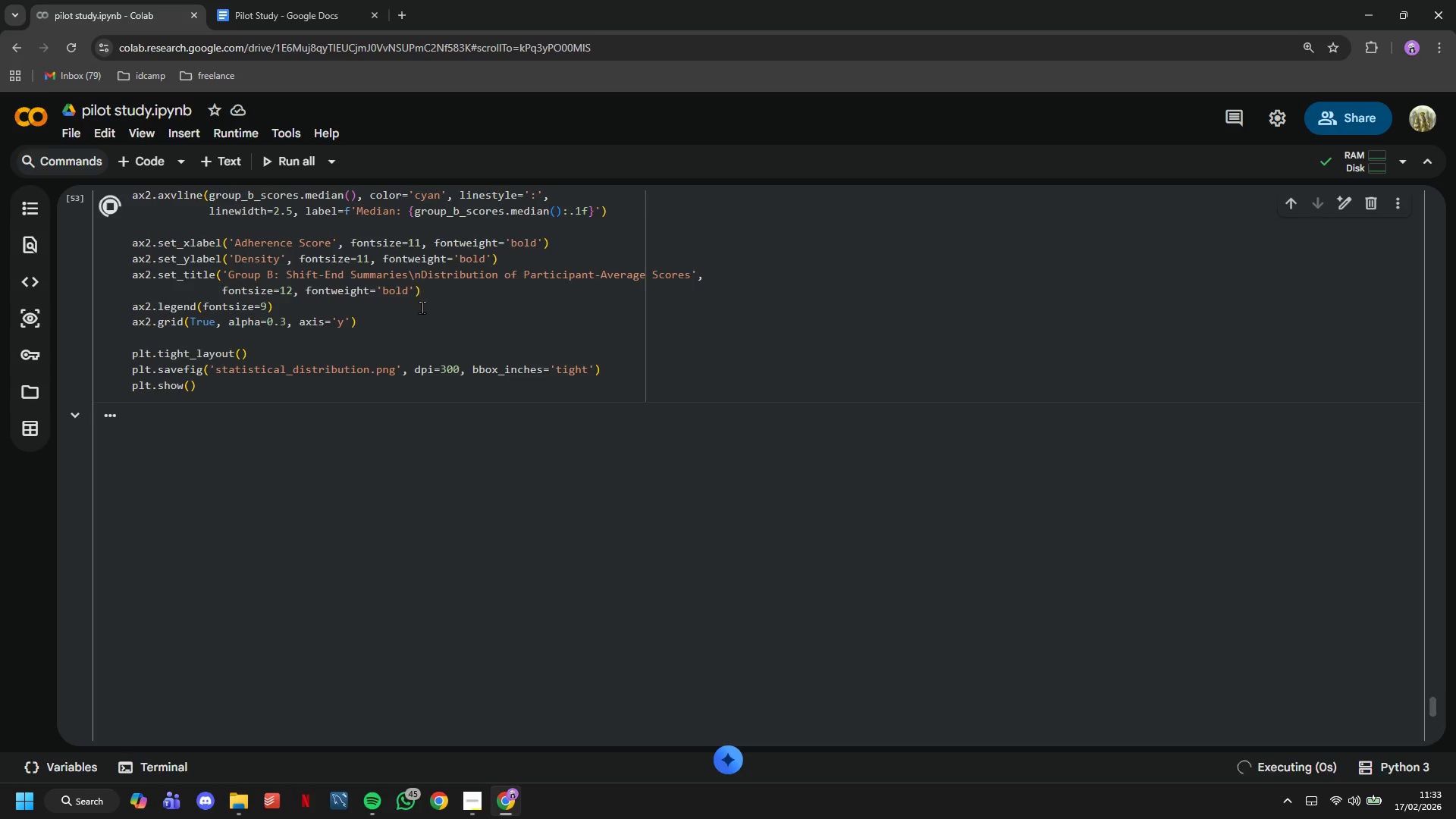 
scroll: coordinate [433, 309], scroll_direction: down, amount: 2.0
 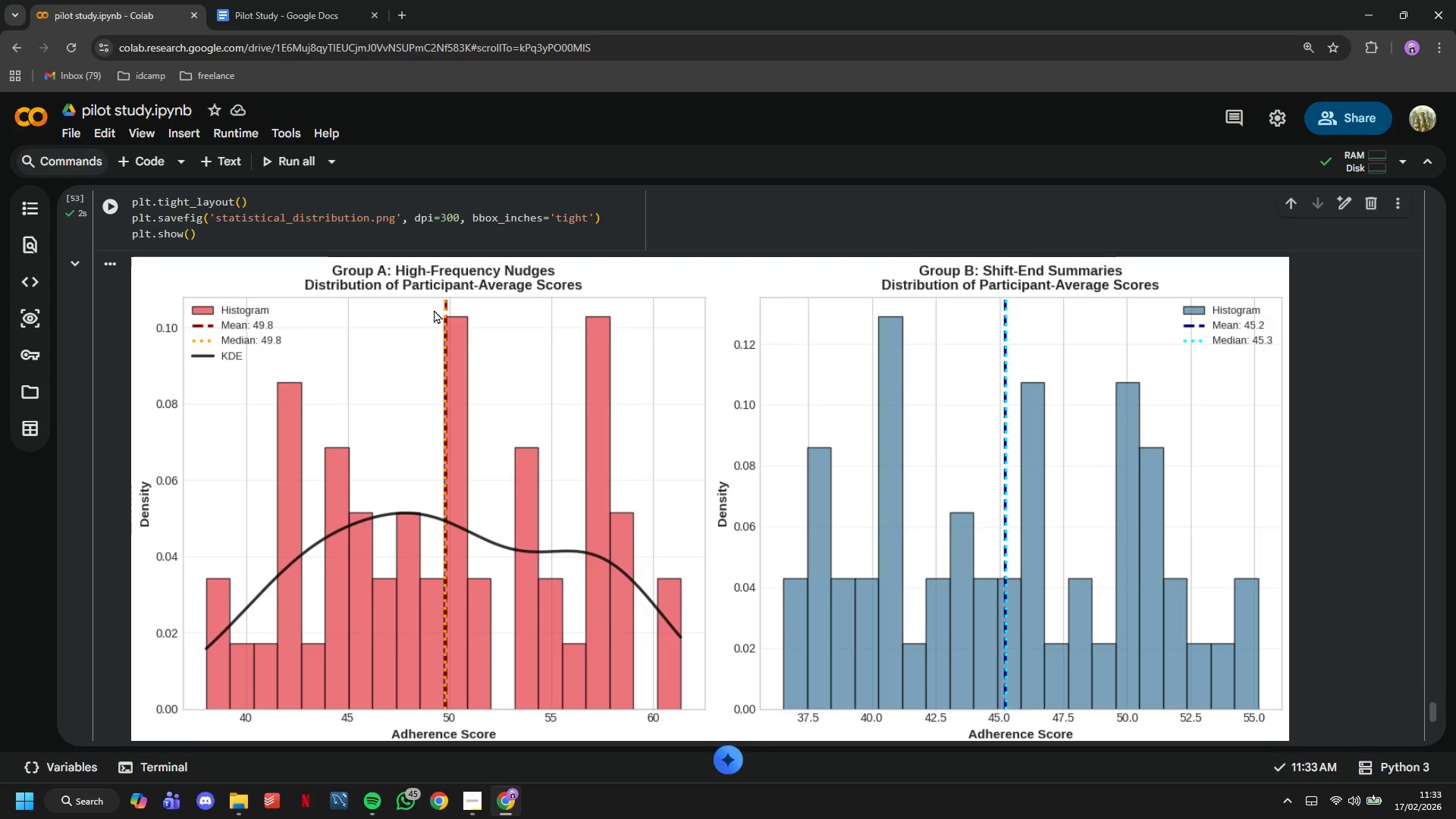 
right_click([447, 331])
 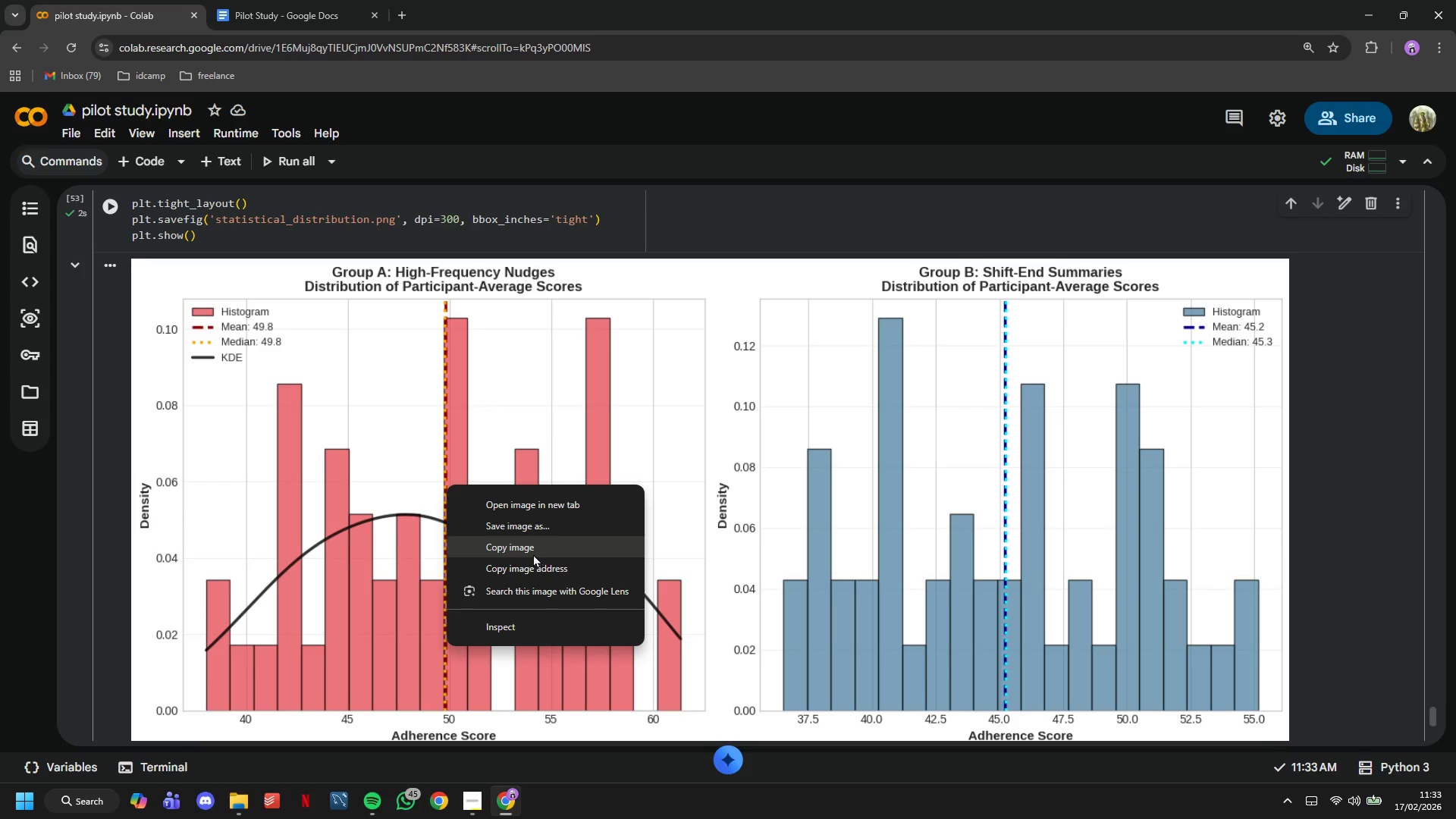 
scroll: coordinate [434, 309], scroll_direction: down, amount: 2.0
 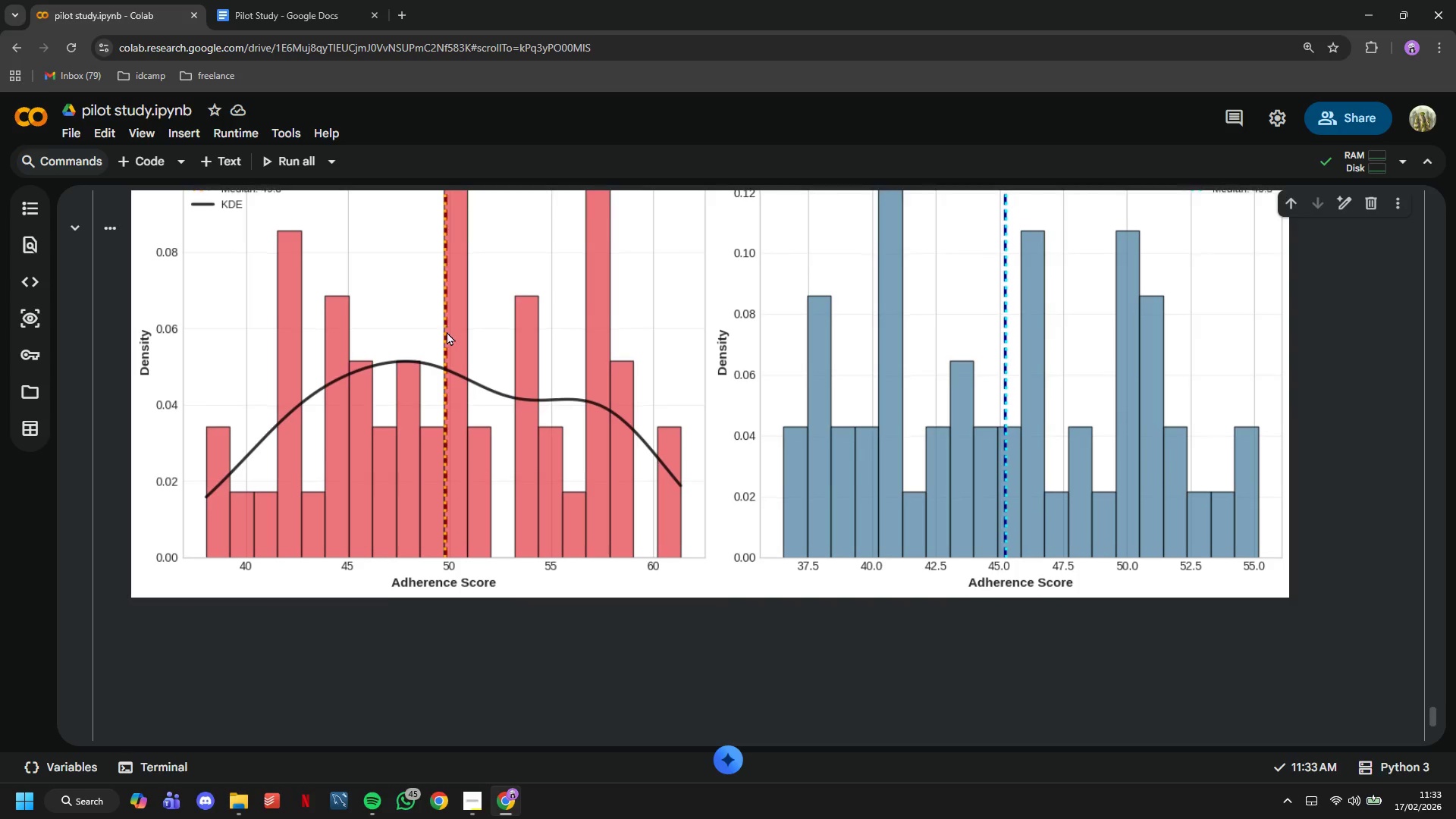 
left_click([529, 551])
 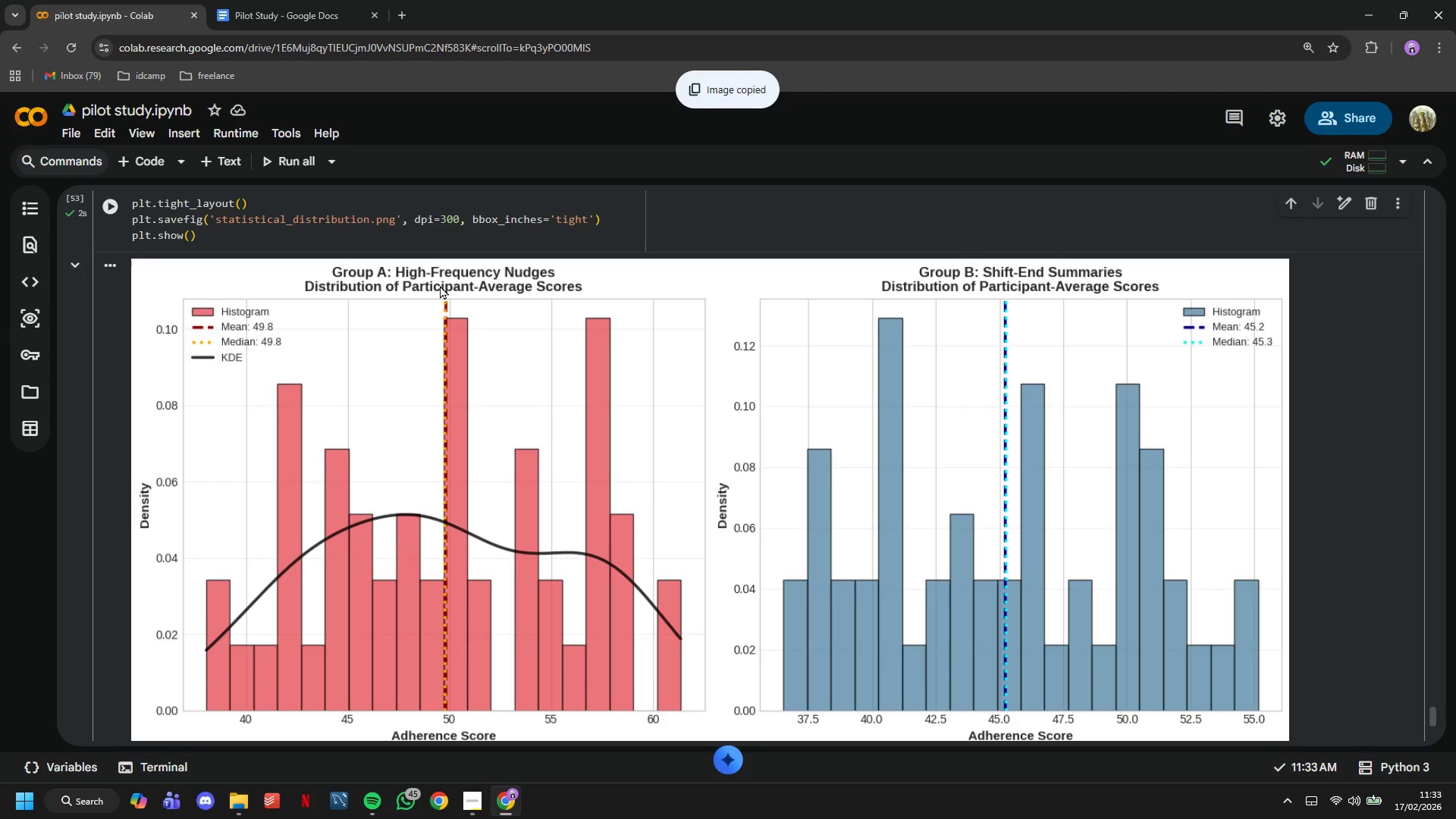 
left_click([340, 0])
 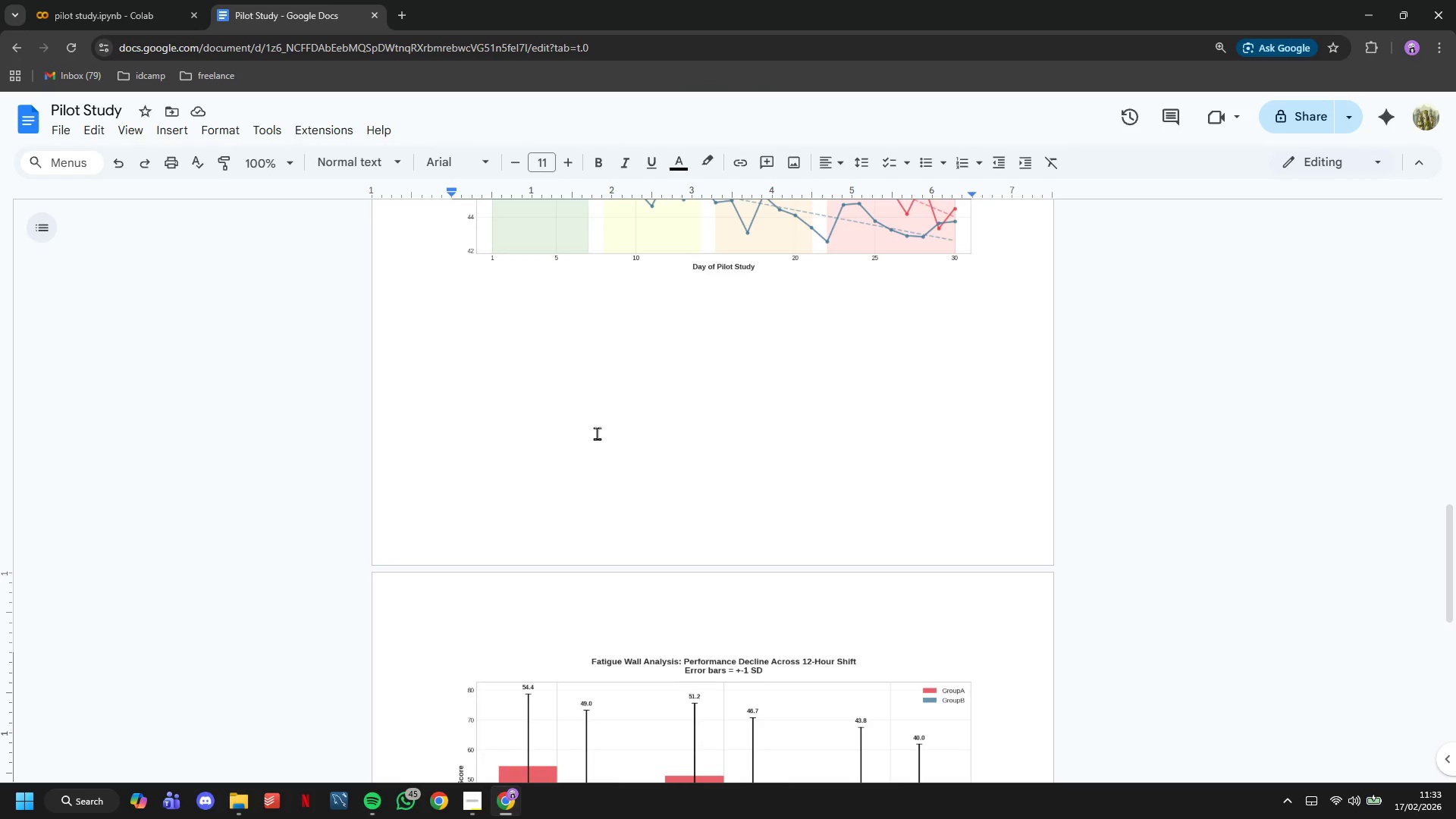 
scroll: coordinate [598, 436], scroll_direction: down, amount: 5.0
 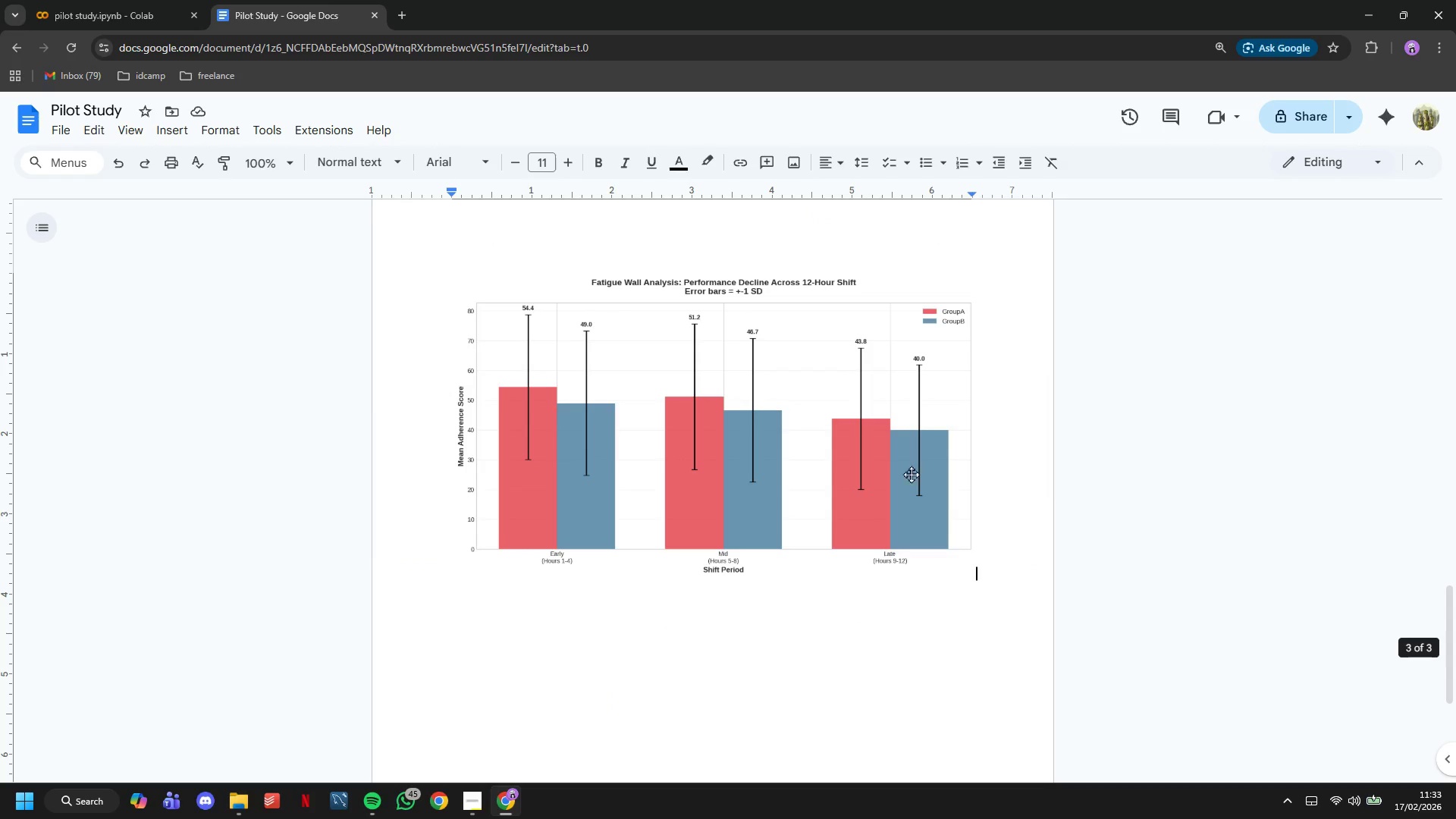 
left_click([901, 470])
 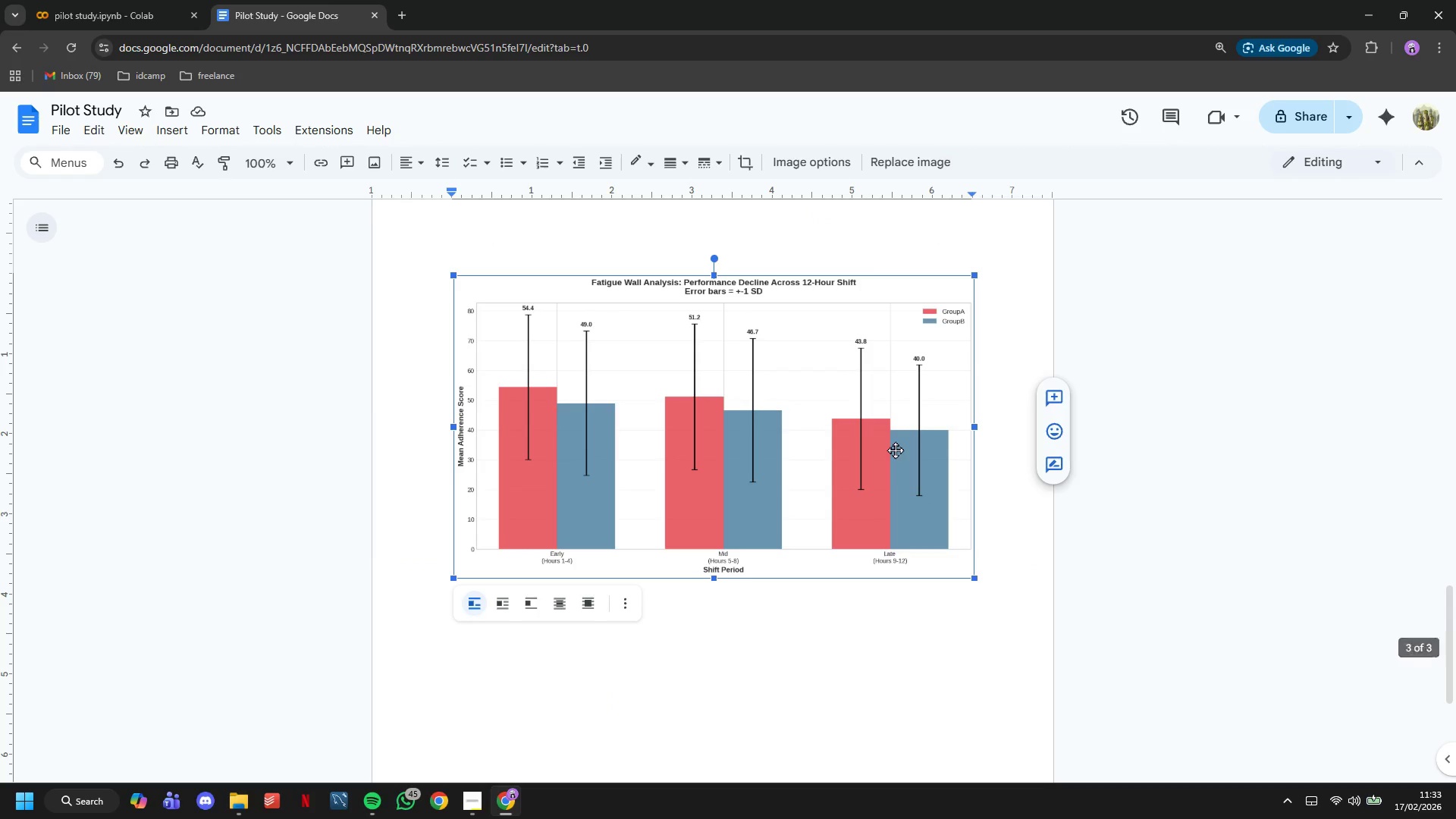 
key(ArrowRight)
 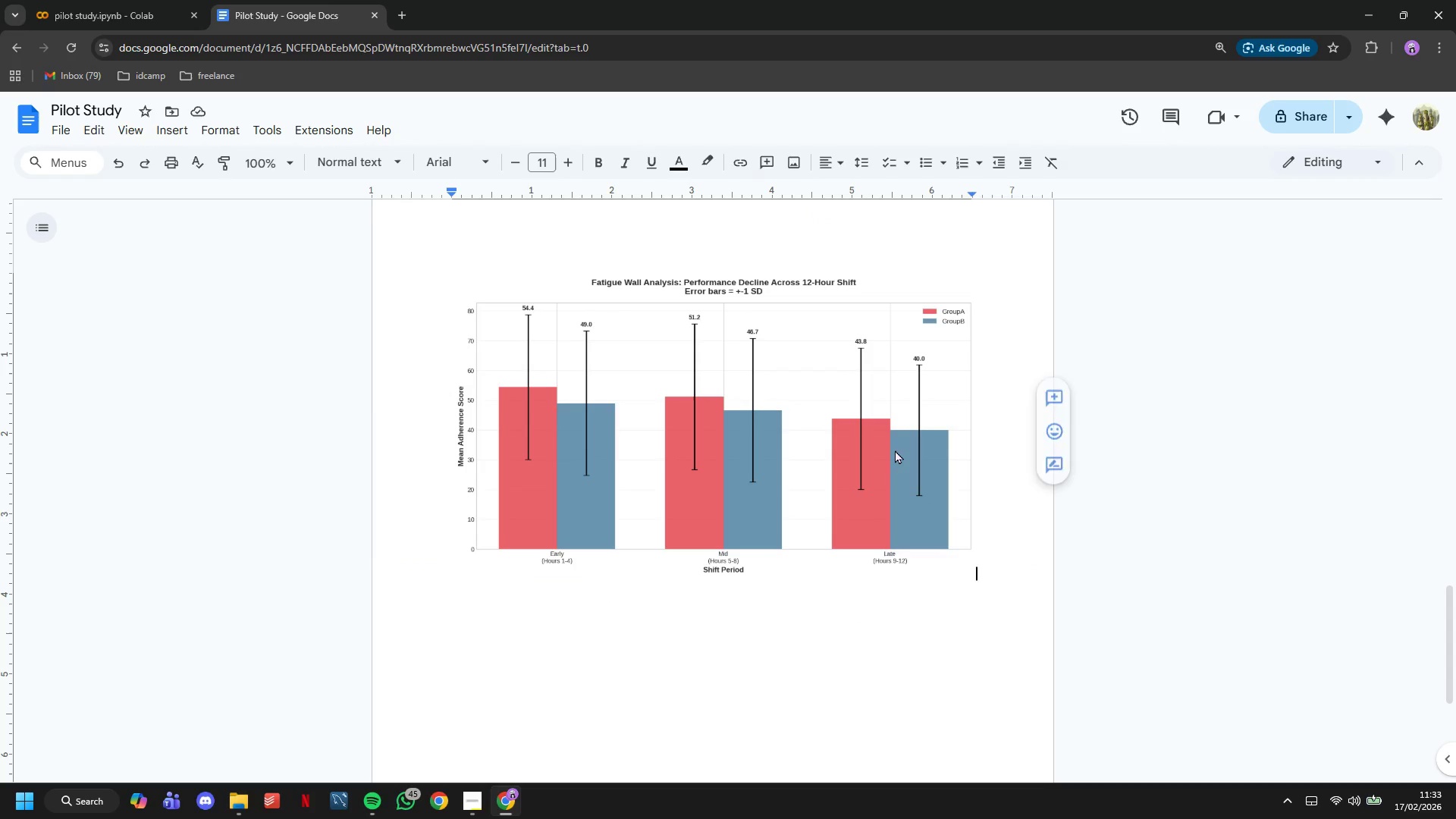 
key(Enter)
 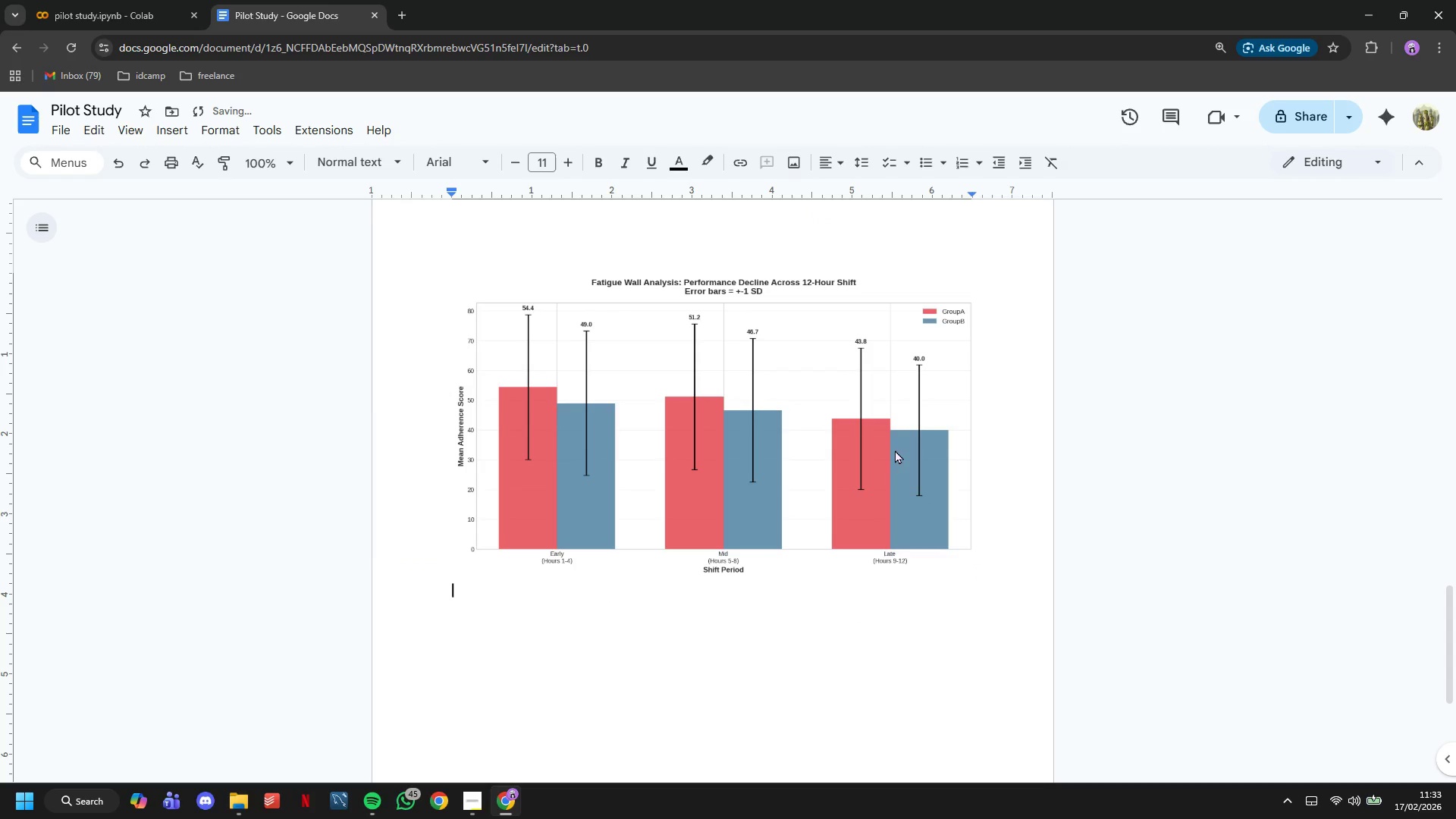 
key(Control+V)
 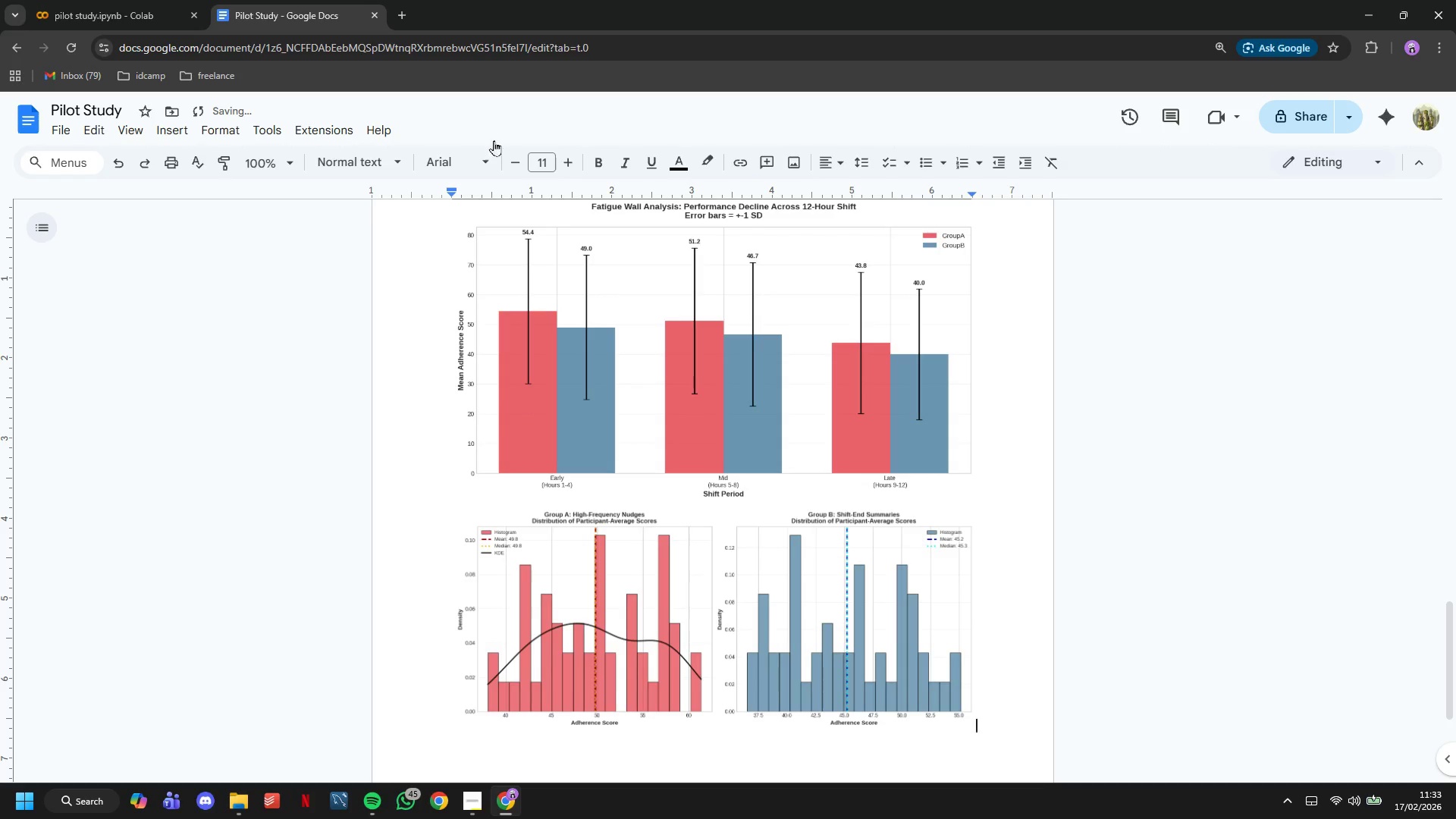 
left_click([166, 0])
 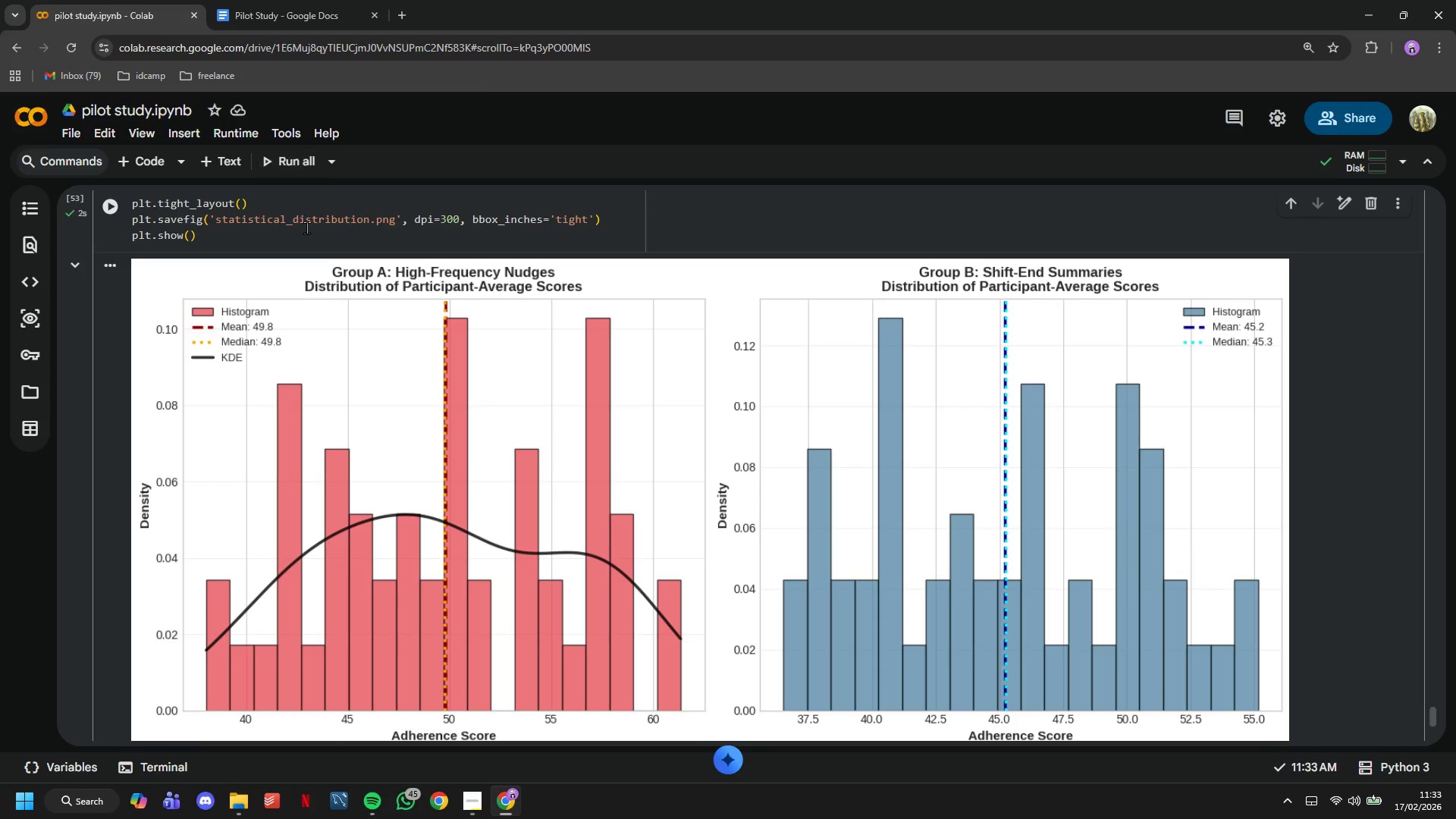 
scroll: coordinate [306, 228], scroll_direction: down, amount: 4.0
 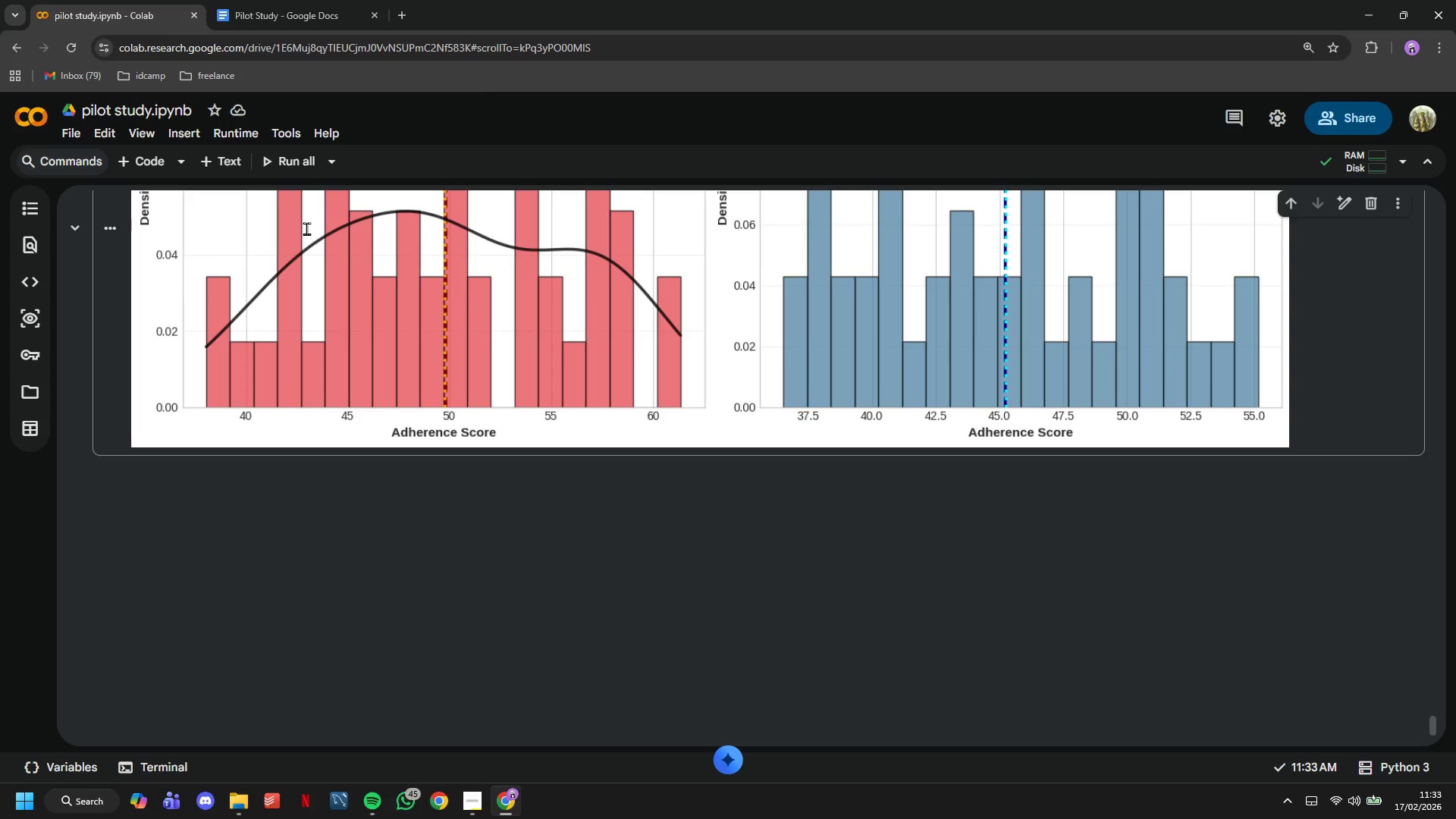 
wait(7.17)
 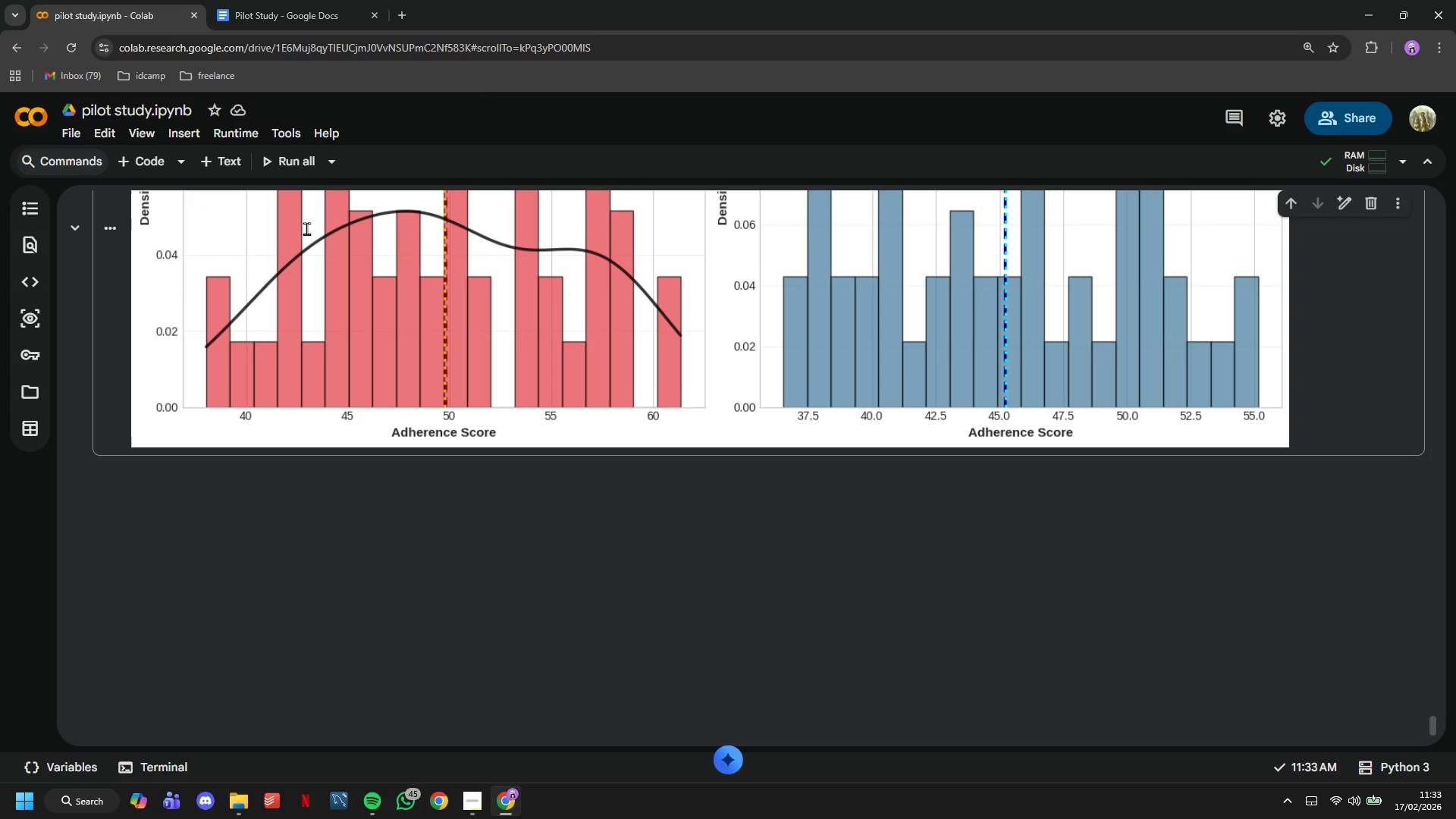 
left_click([483, 791])